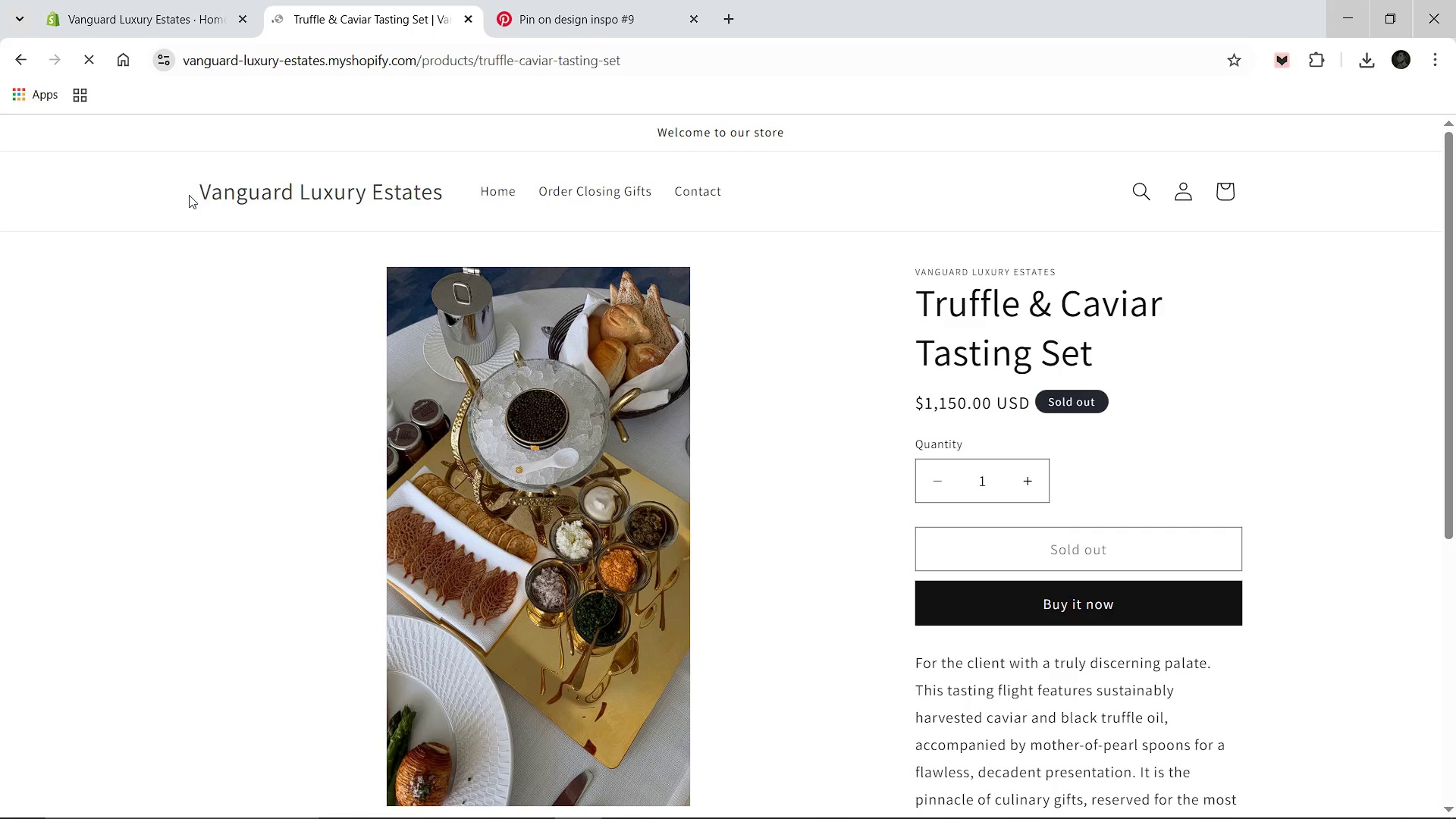 
wait(5.38)
 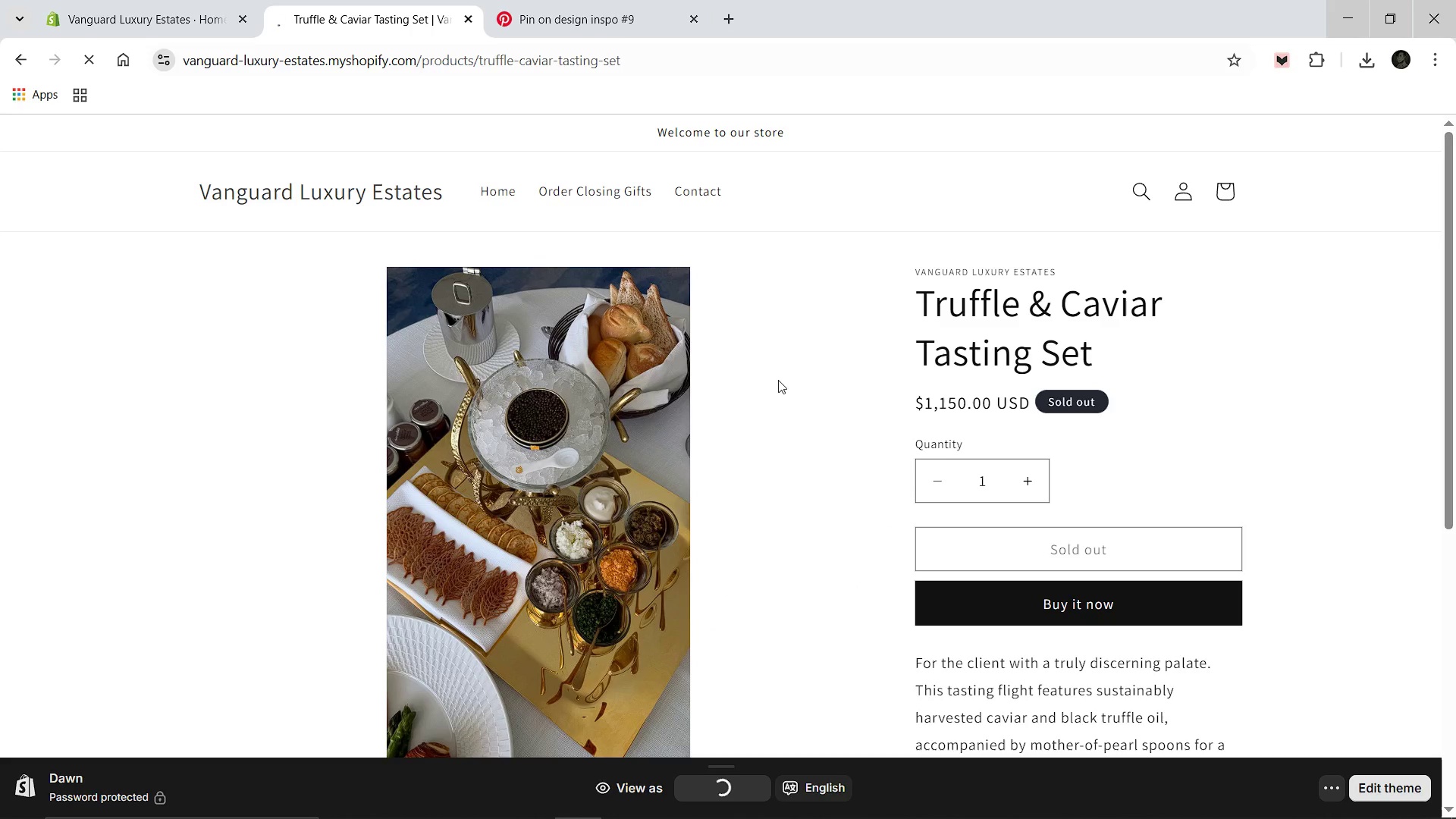 
left_click([20, 68])
 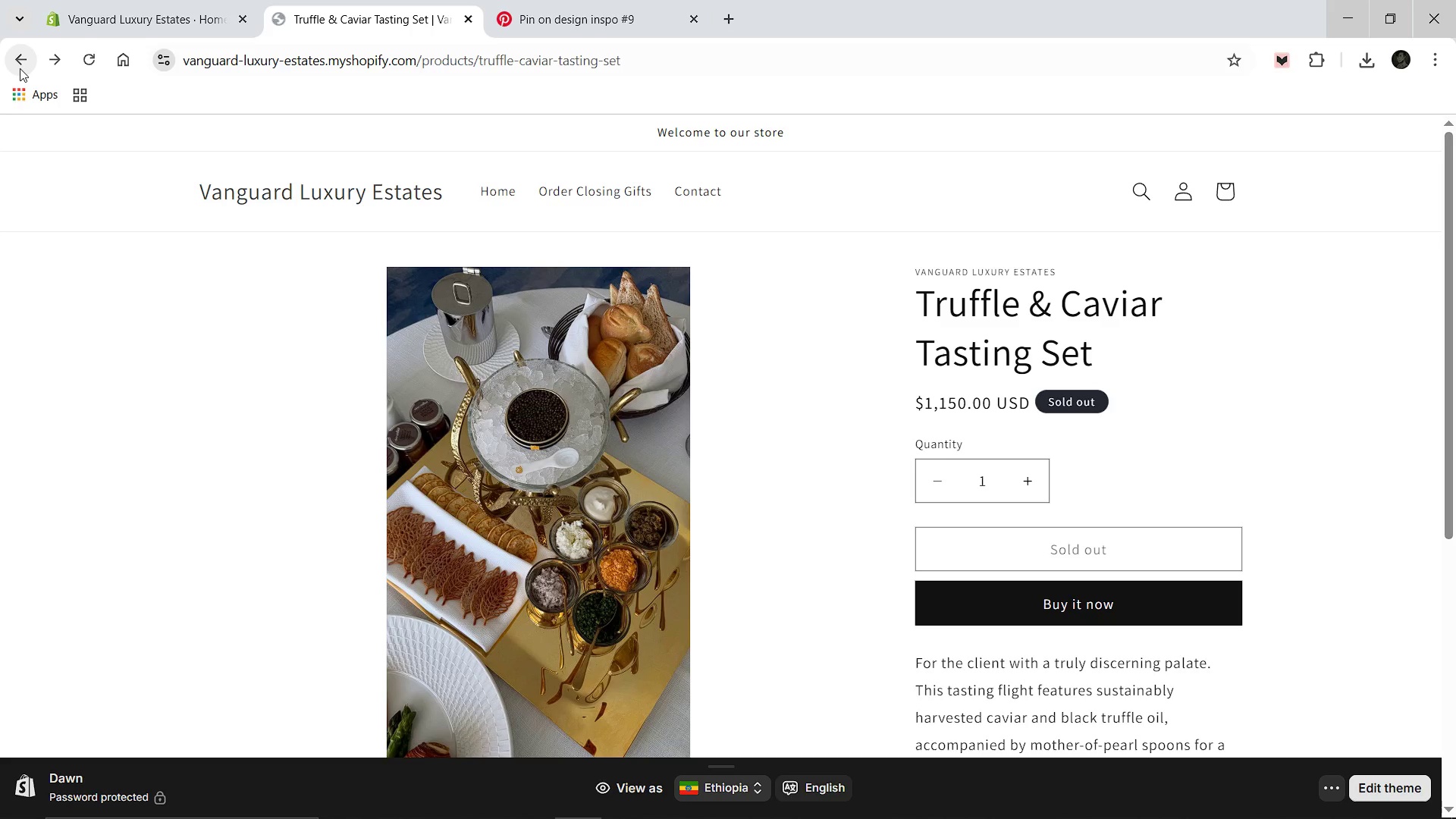 
wait(18.81)
 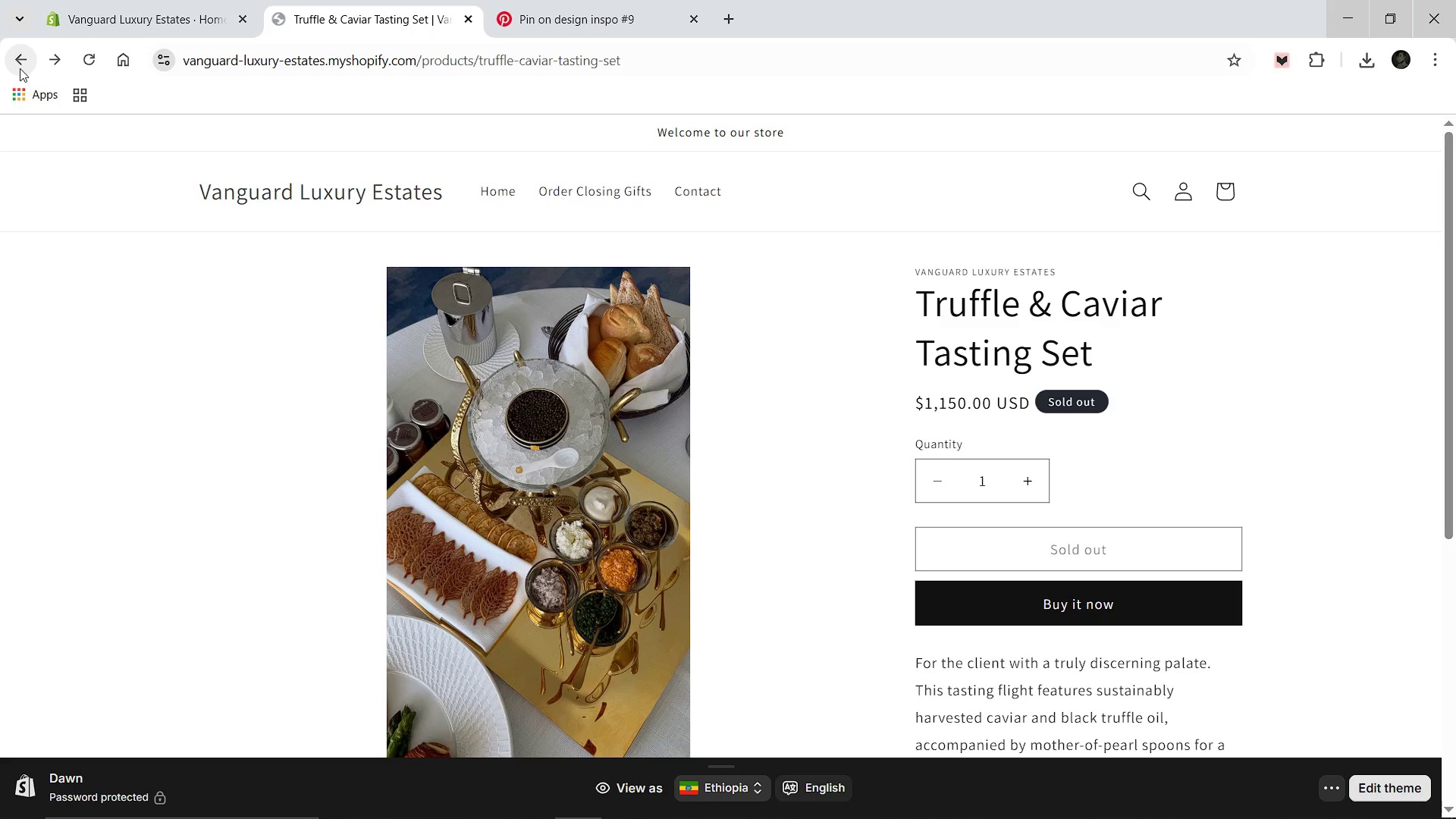 
left_click([27, 60])
 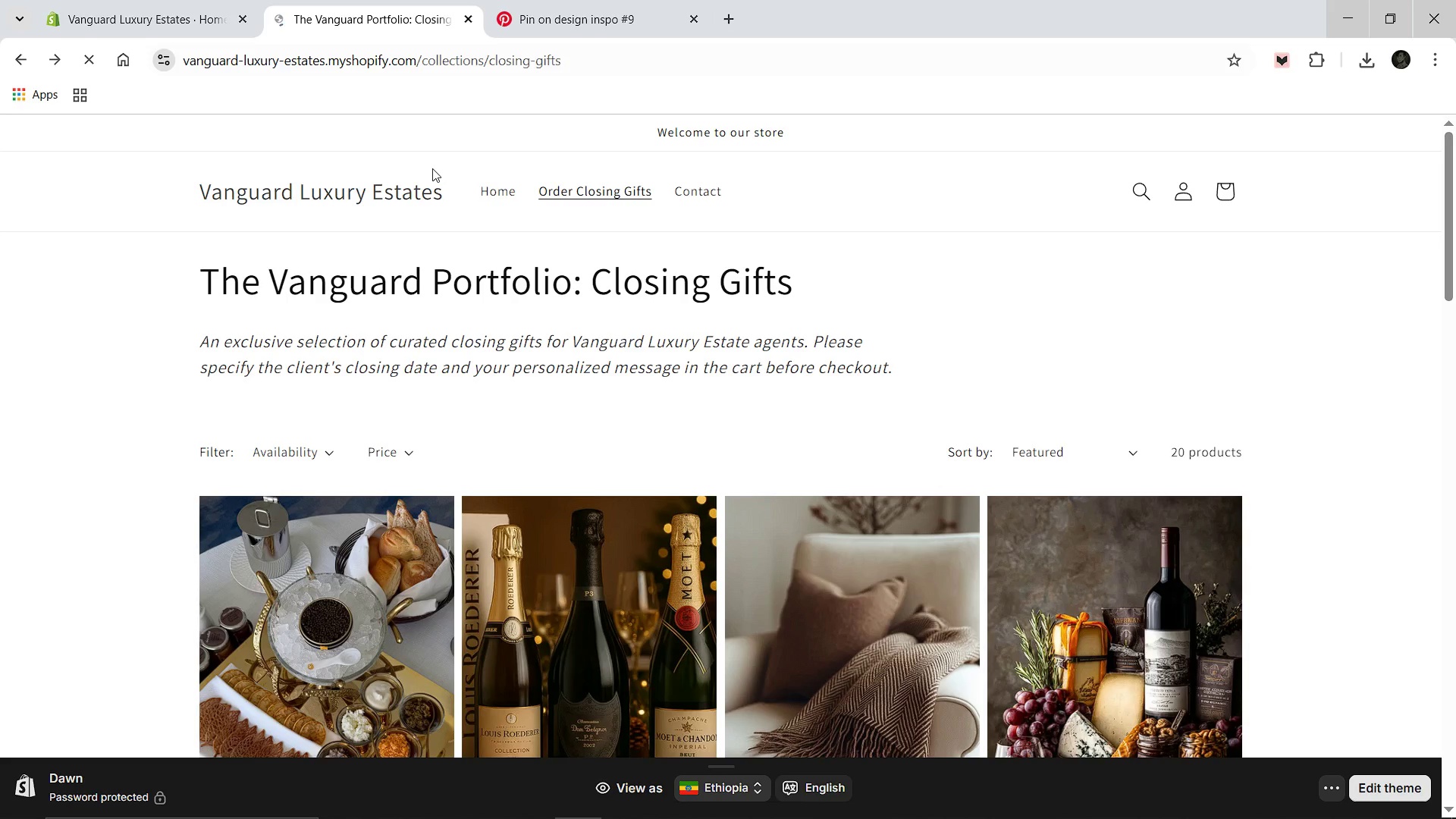 
wait(12.92)
 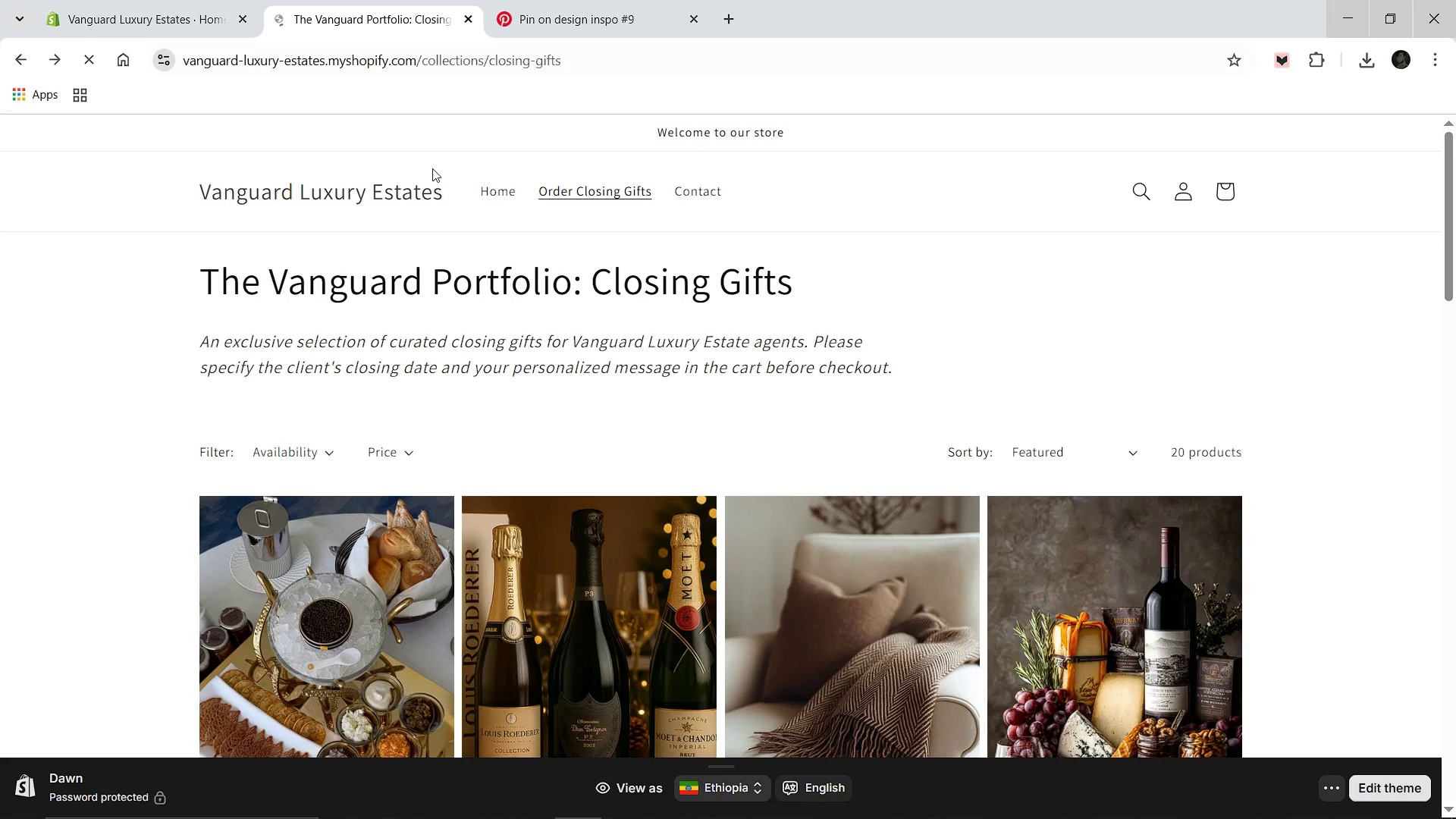 
left_click([188, 8])
 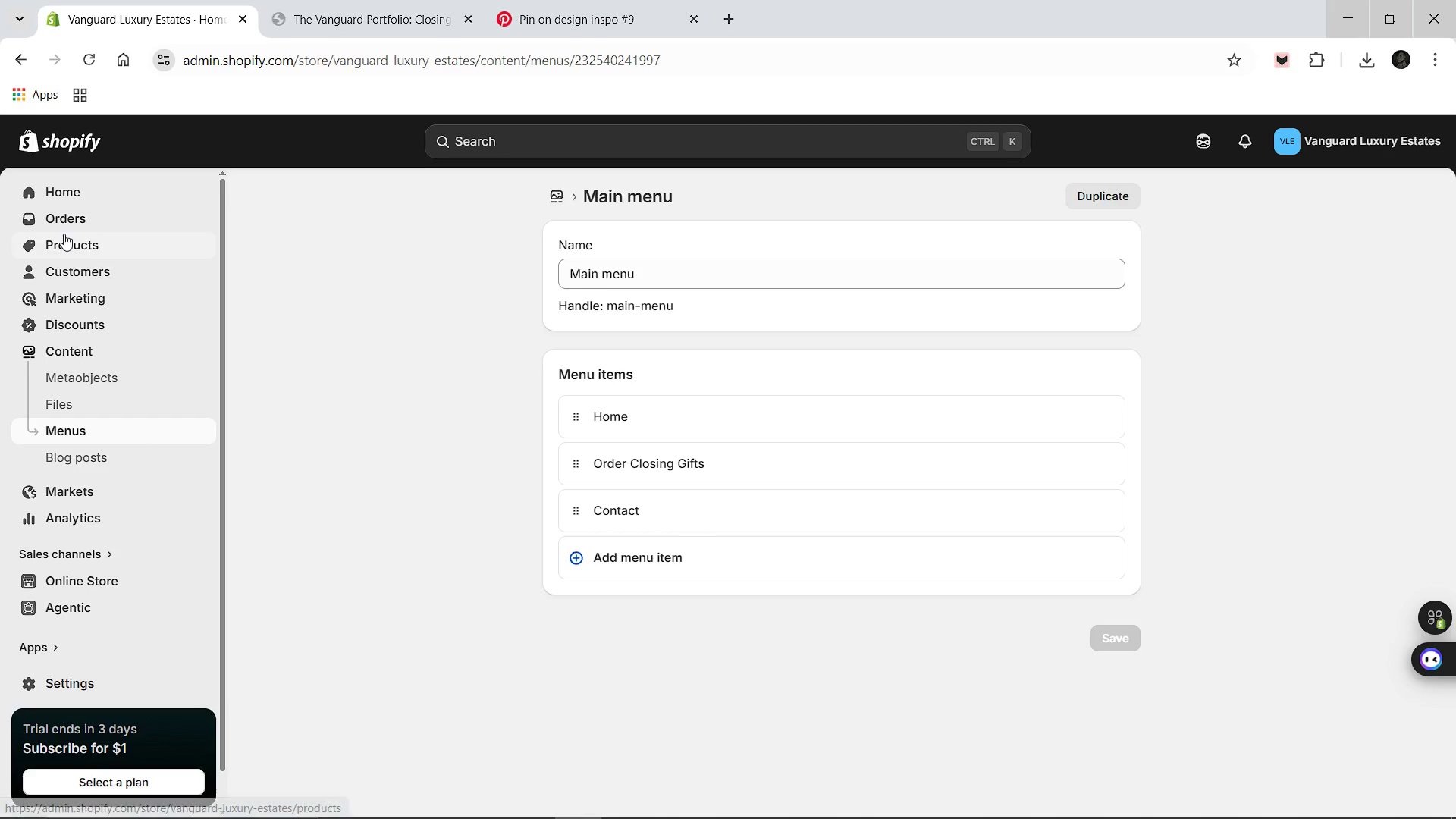 
left_click([60, 247])
 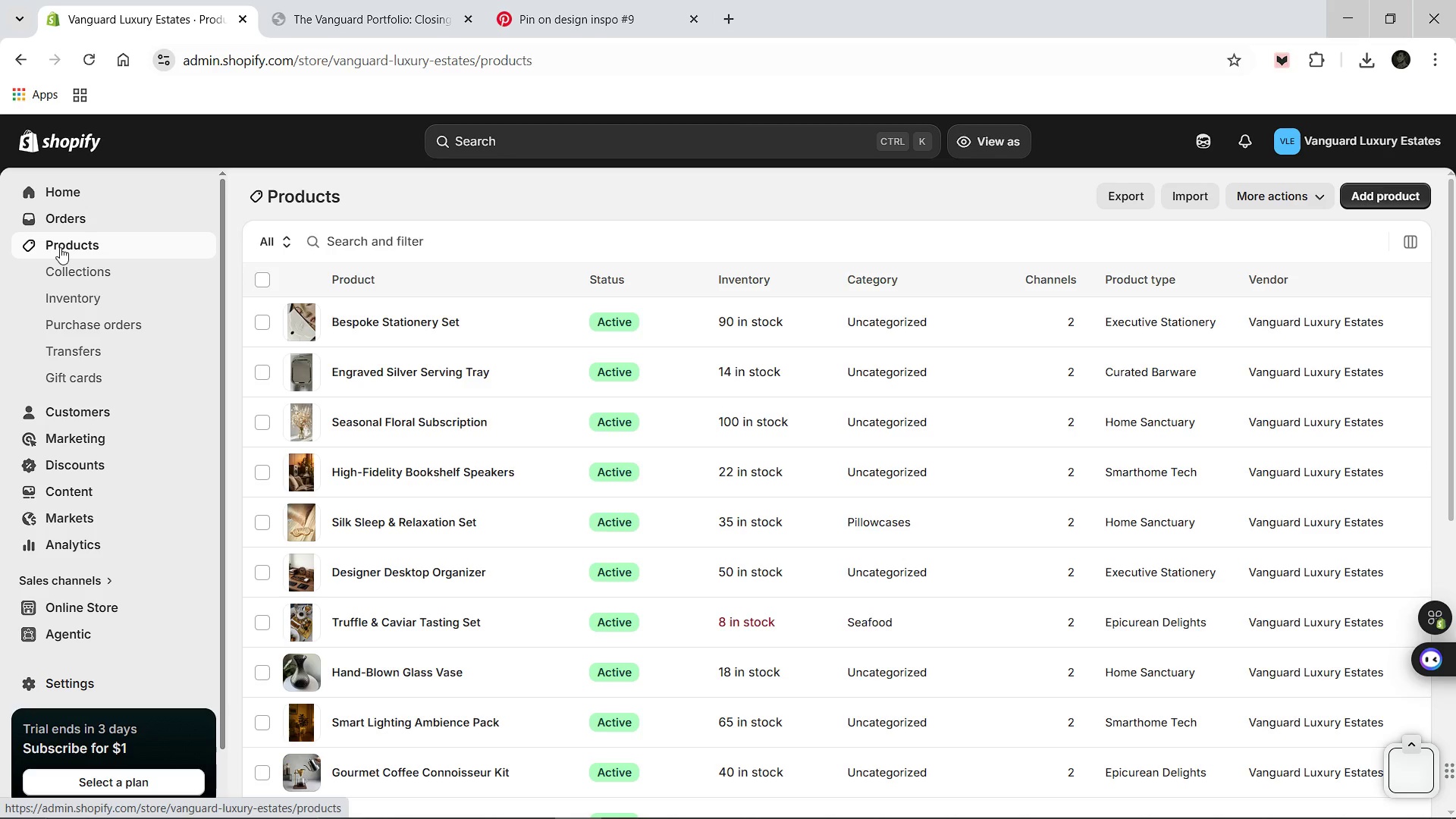 
wait(13.36)
 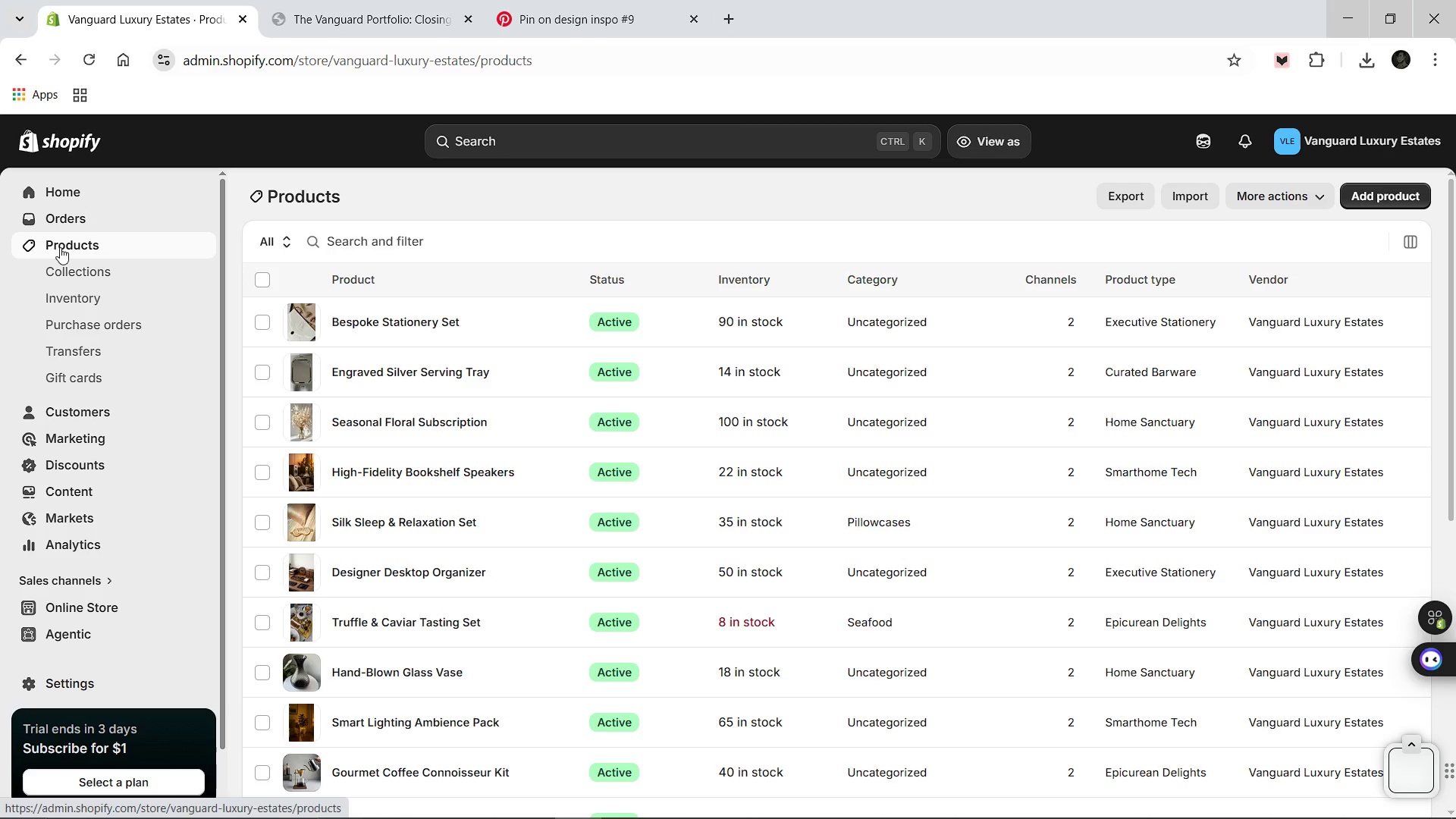 
left_click([256, 274])
 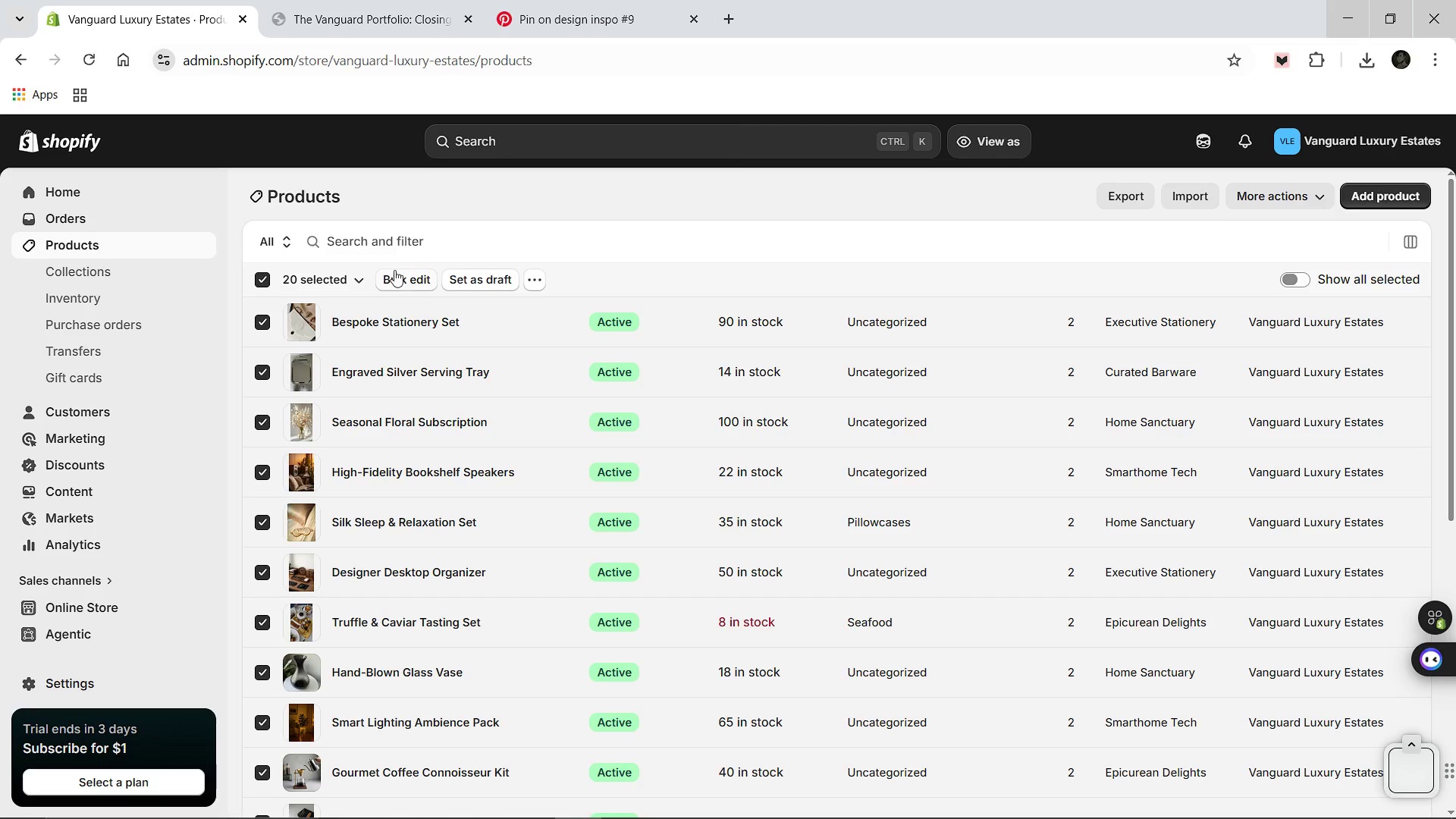 
left_click([400, 287])
 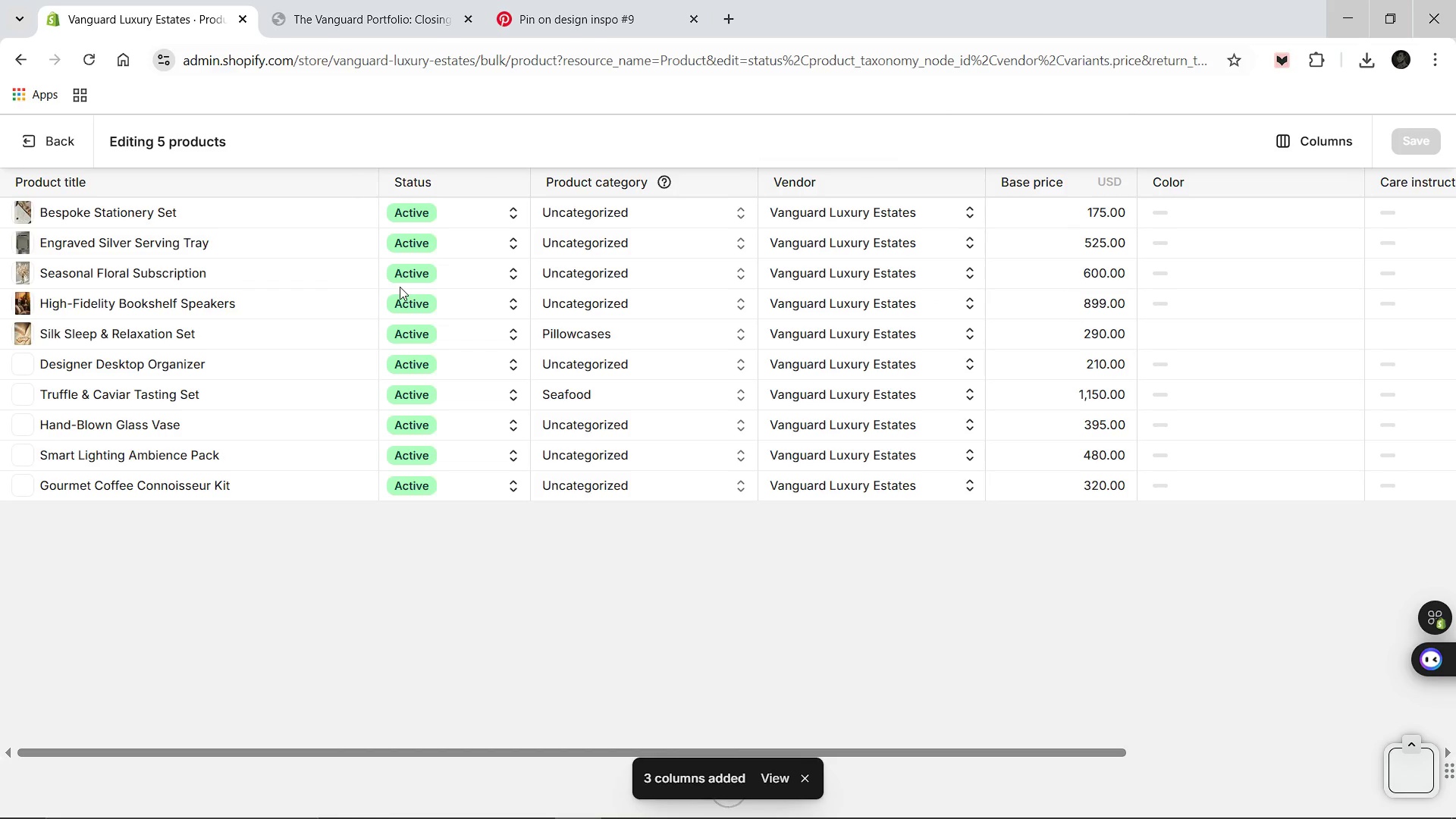 
wait(12.01)
 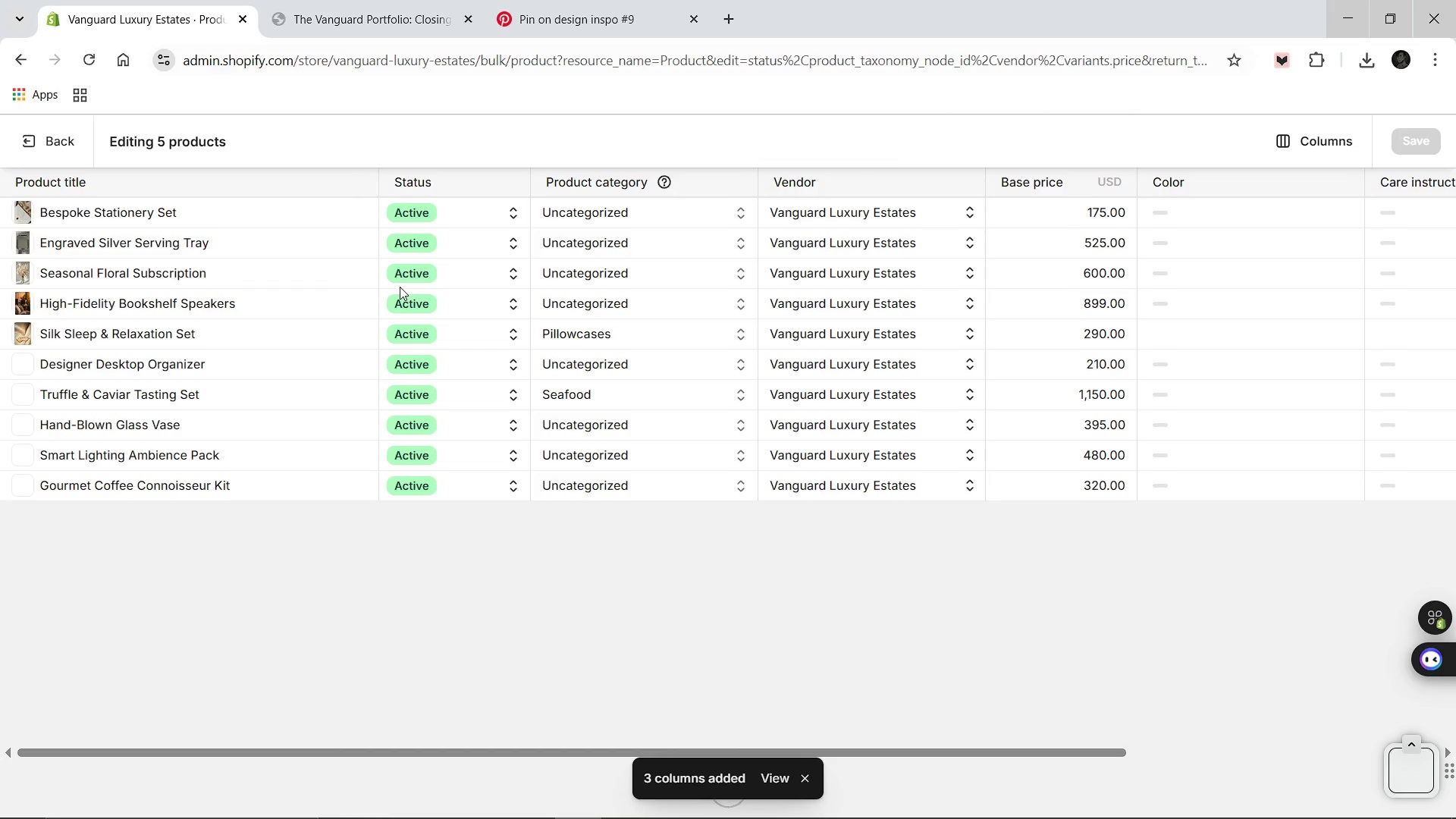 
left_click([1309, 140])
 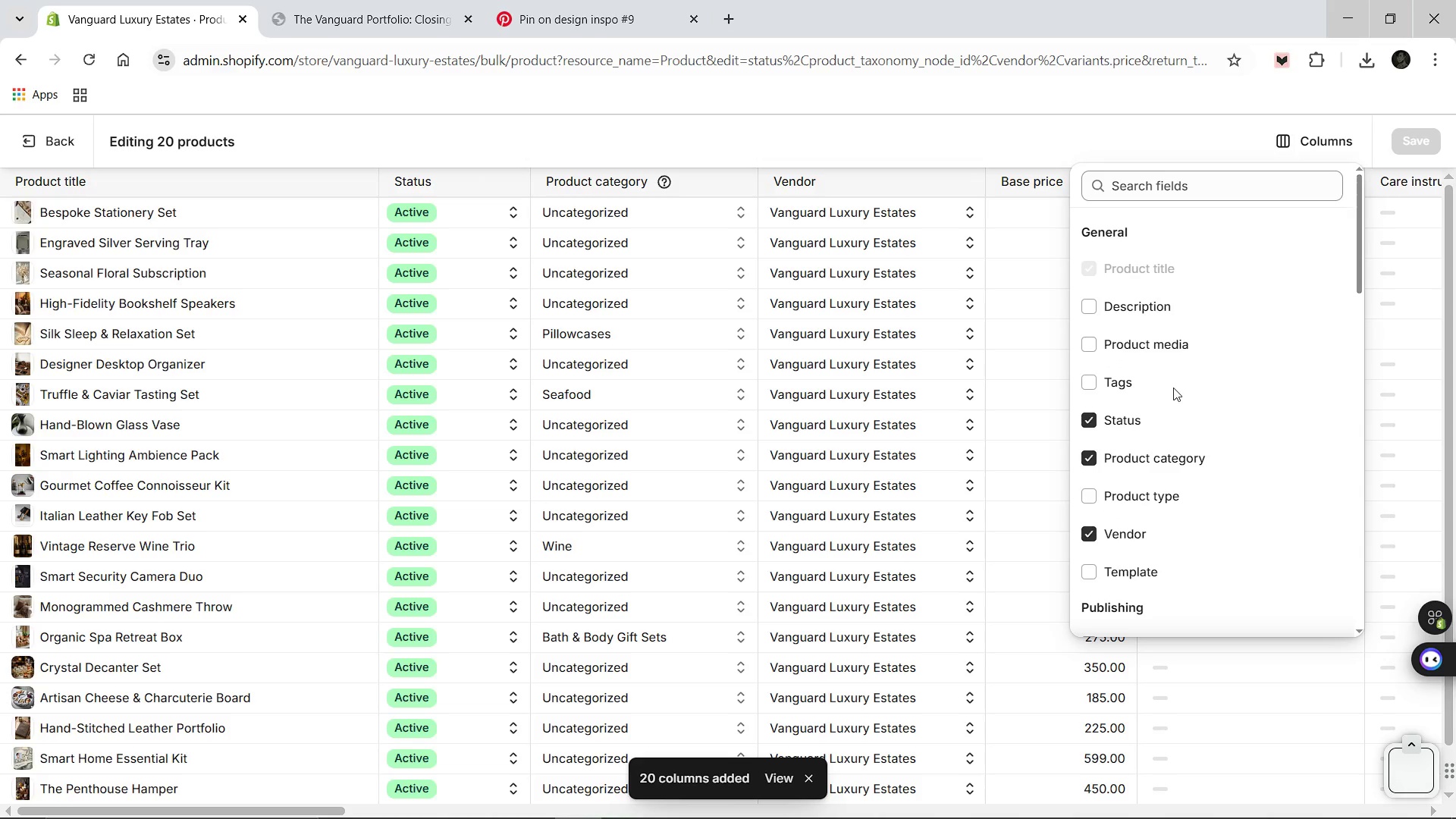 
scroll: coordinate [1172, 390], scroll_direction: down, amount: 2.0
 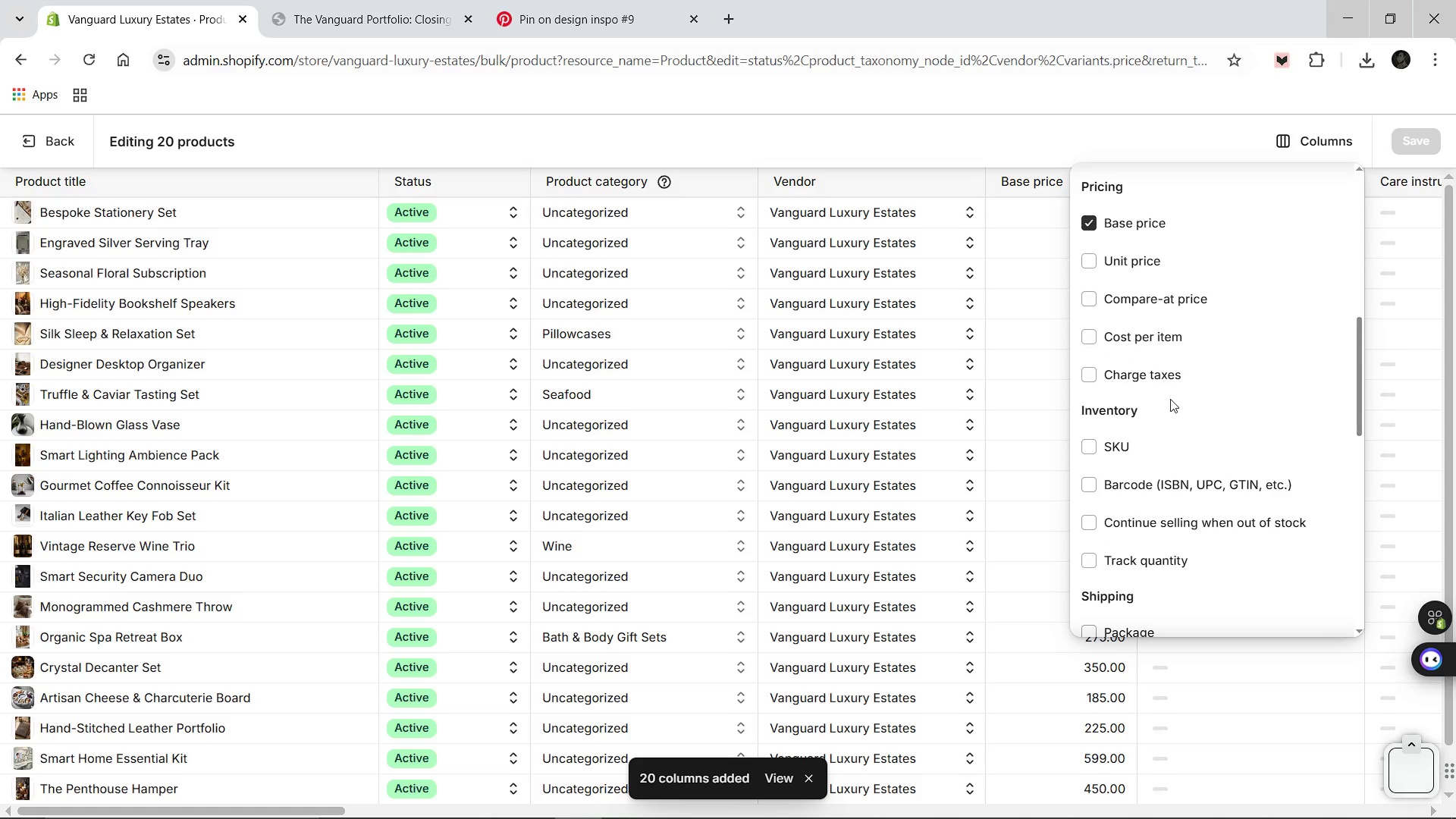 
wait(5.7)
 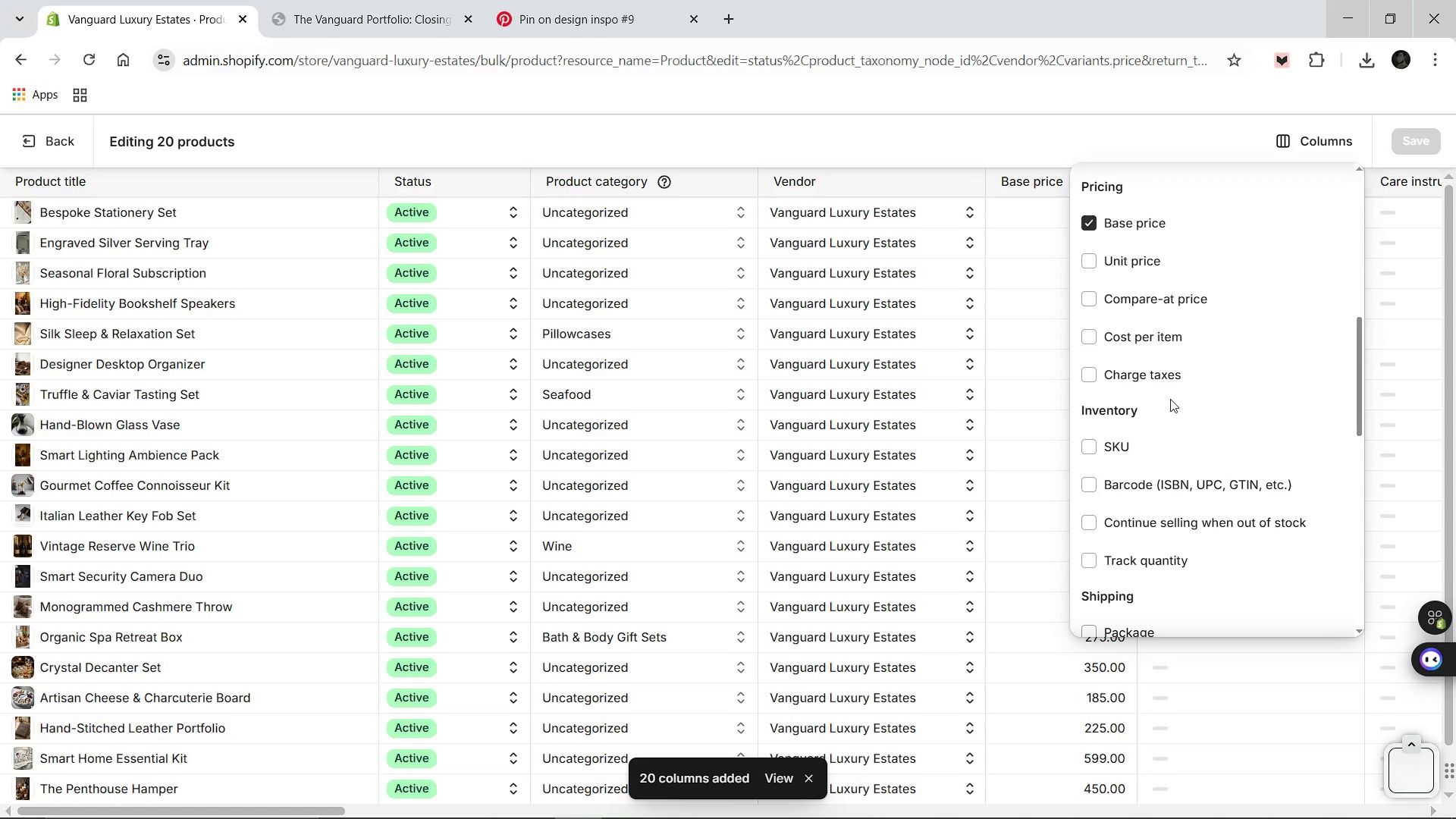 
scroll: coordinate [1106, 541], scroll_direction: down, amount: 2.0
 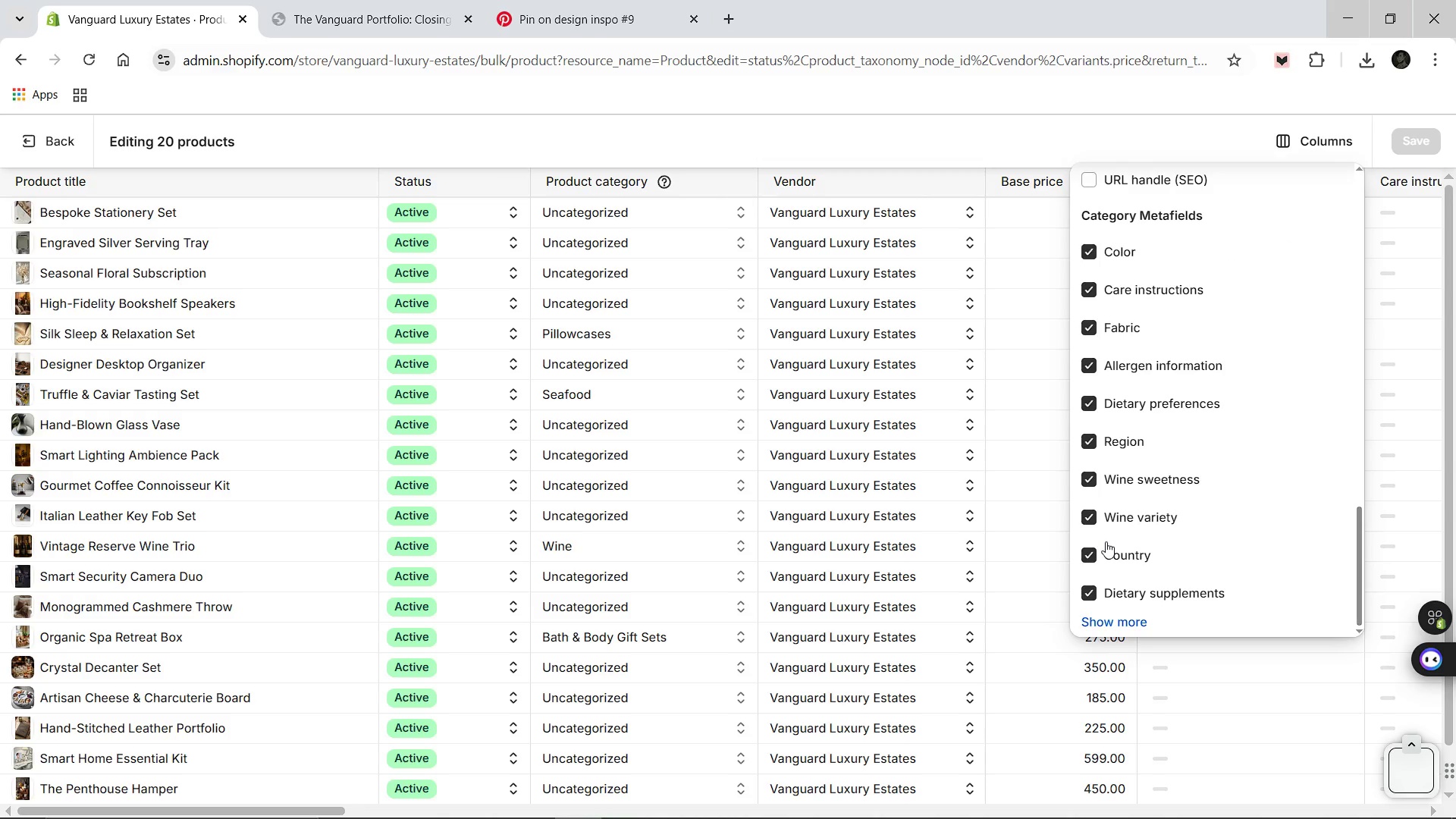 
scroll: coordinate [1106, 541], scroll_direction: up, amount: 7.0
 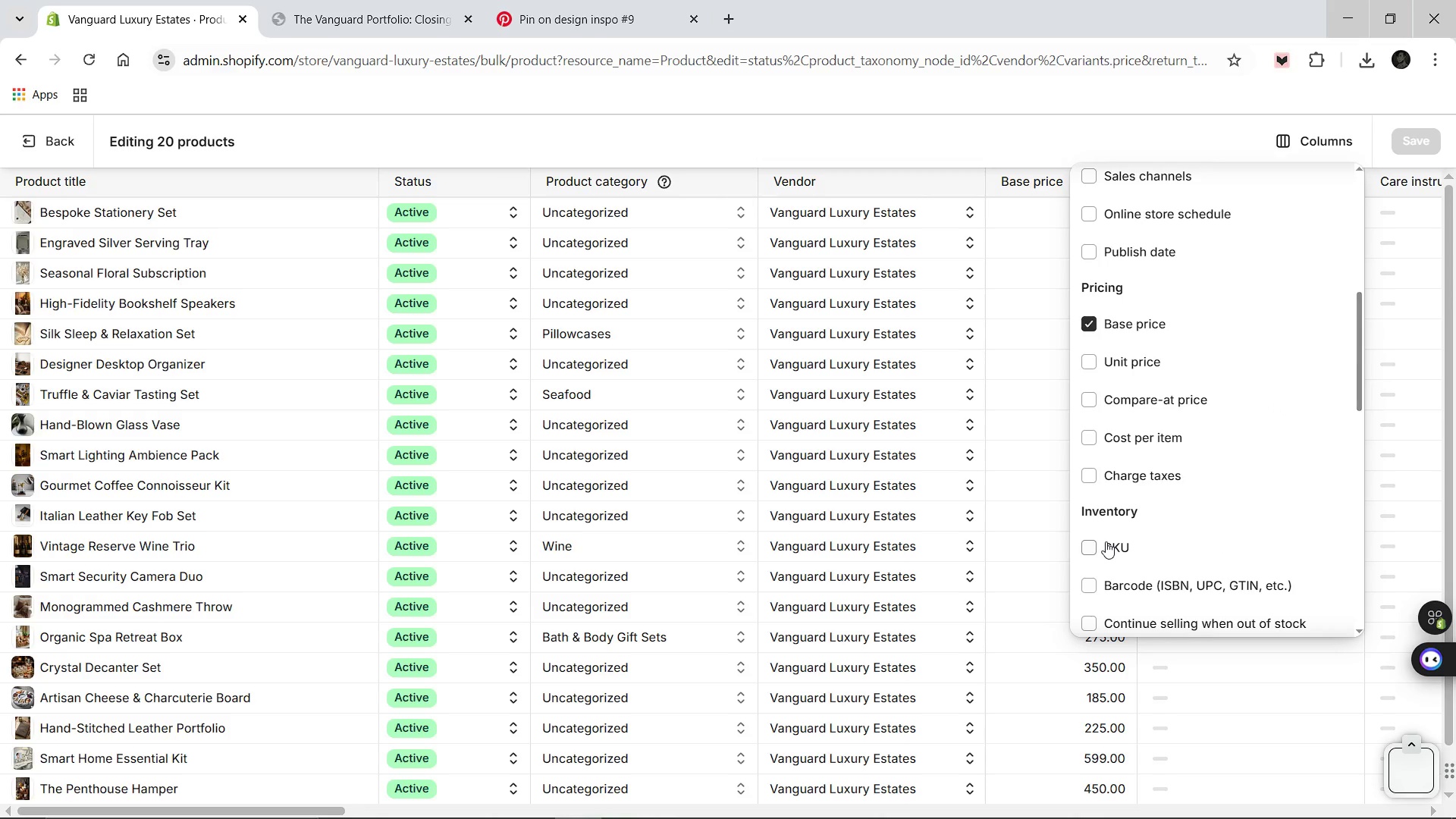 
scroll: coordinate [1106, 541], scroll_direction: down, amount: 1.0
 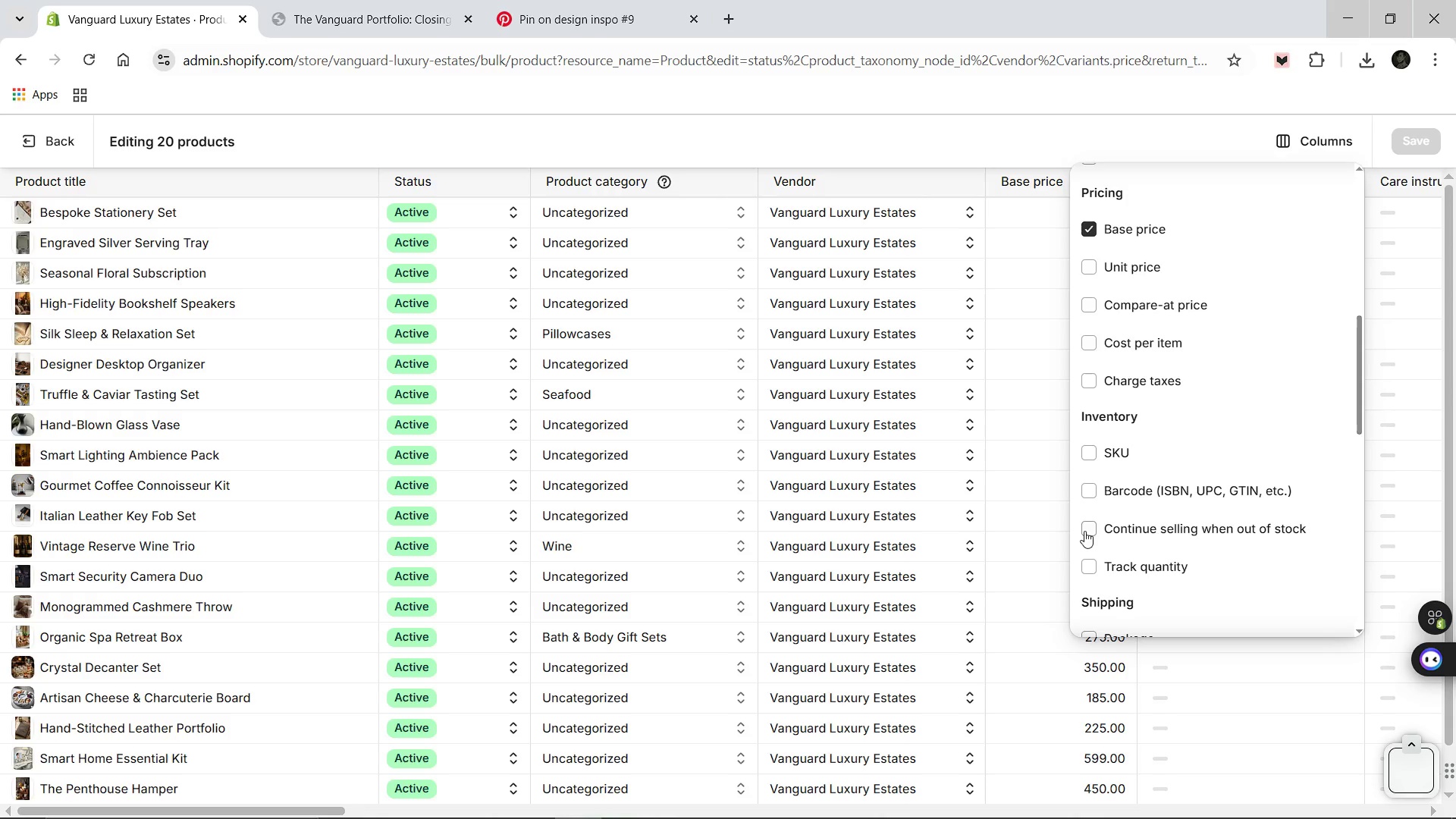 
left_click([1090, 527])
 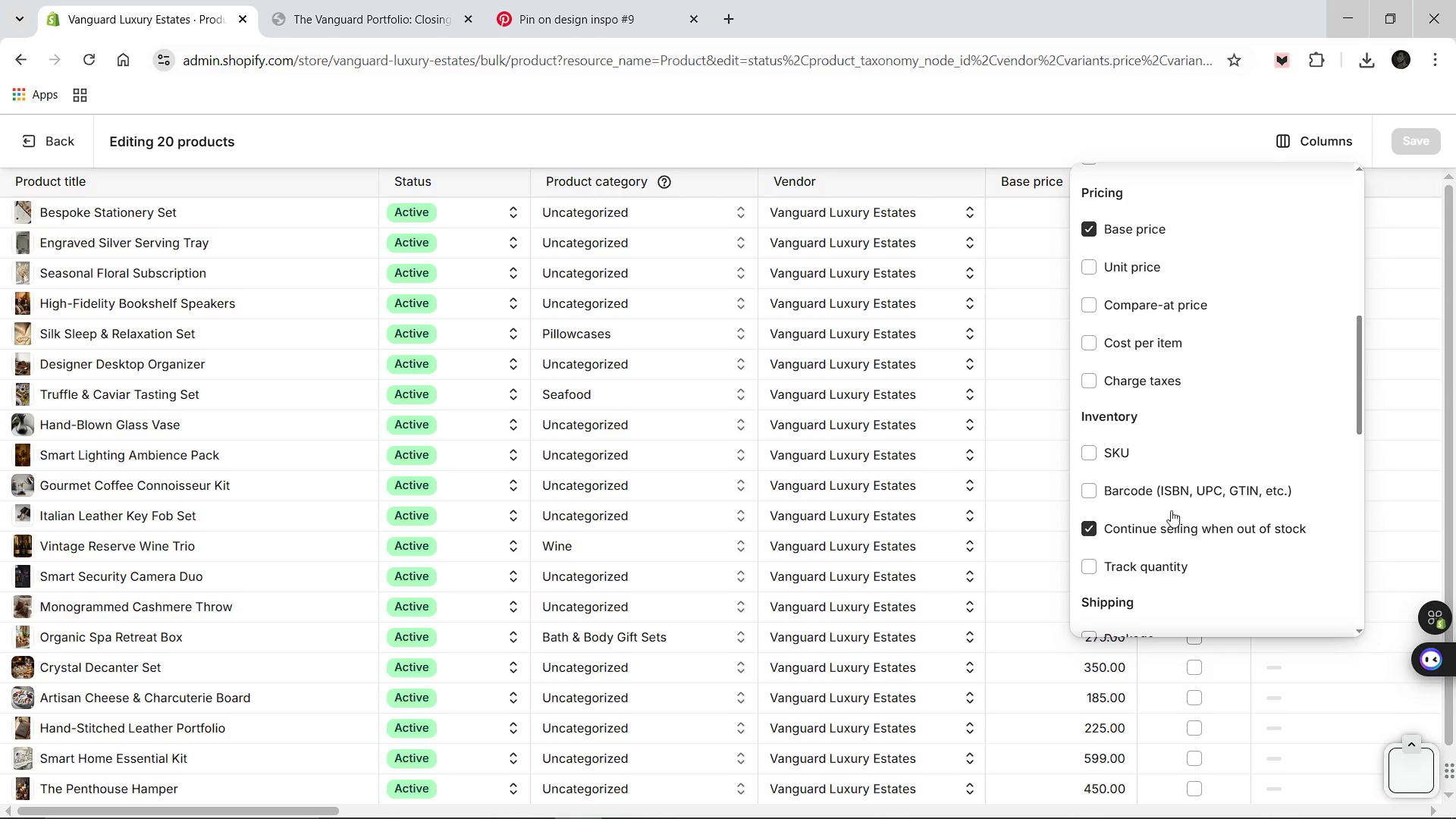 
scroll: coordinate [1172, 444], scroll_direction: up, amount: 1.0
 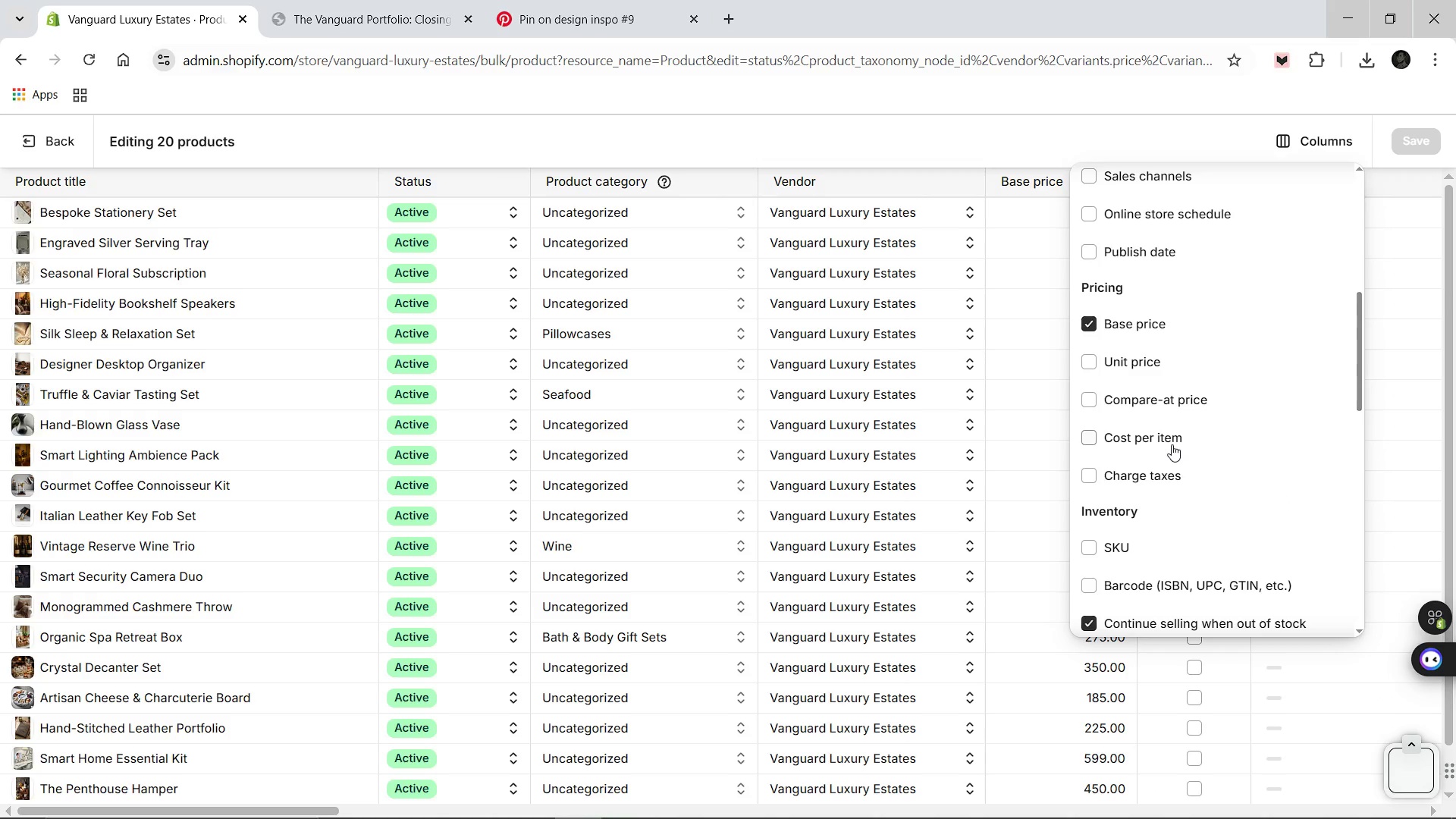 
scroll: coordinate [1172, 444], scroll_direction: down, amount: 1.0
 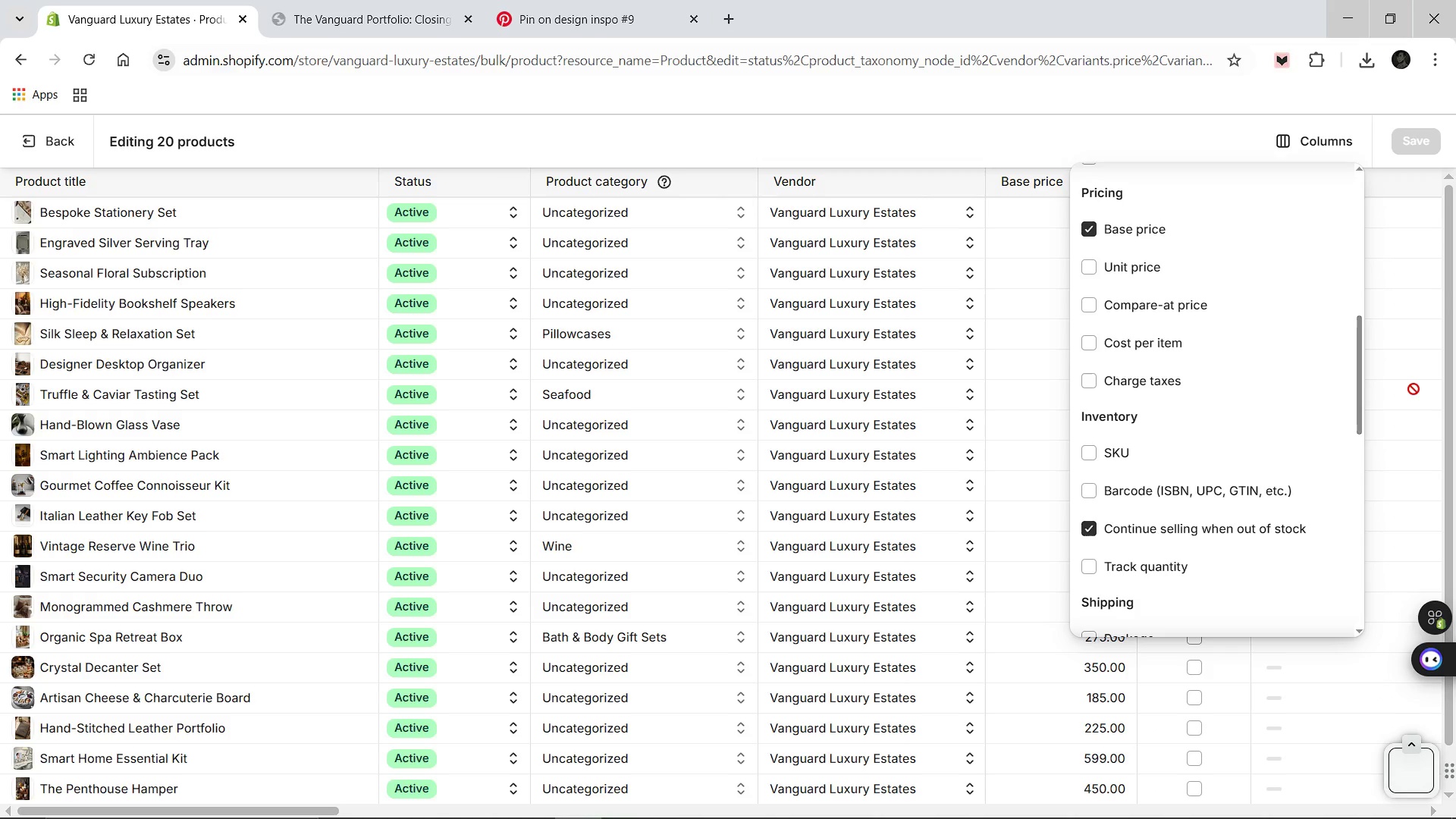 
left_click([1414, 389])
 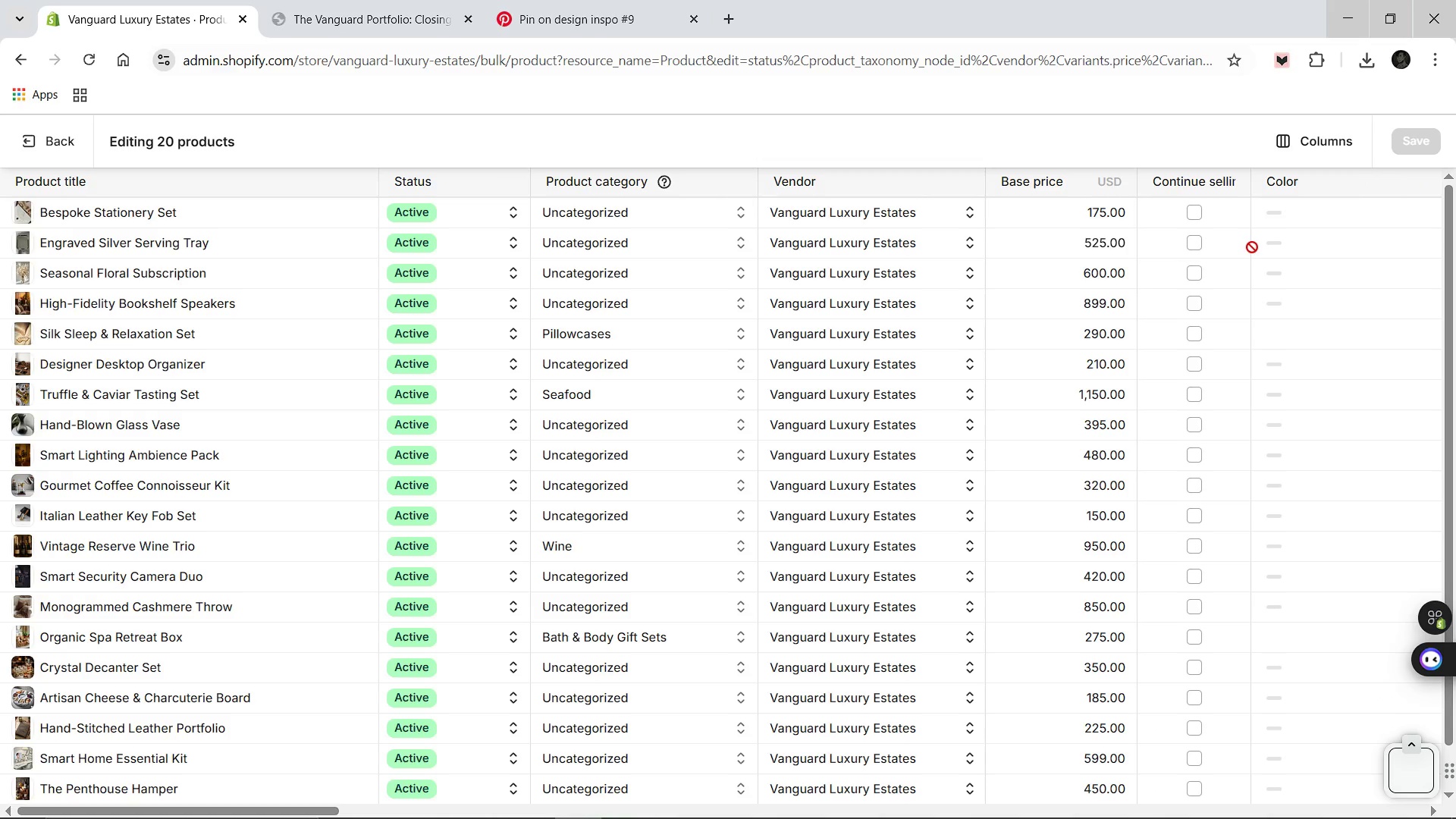 
scroll: coordinate [1252, 247], scroll_direction: up, amount: 3.0
 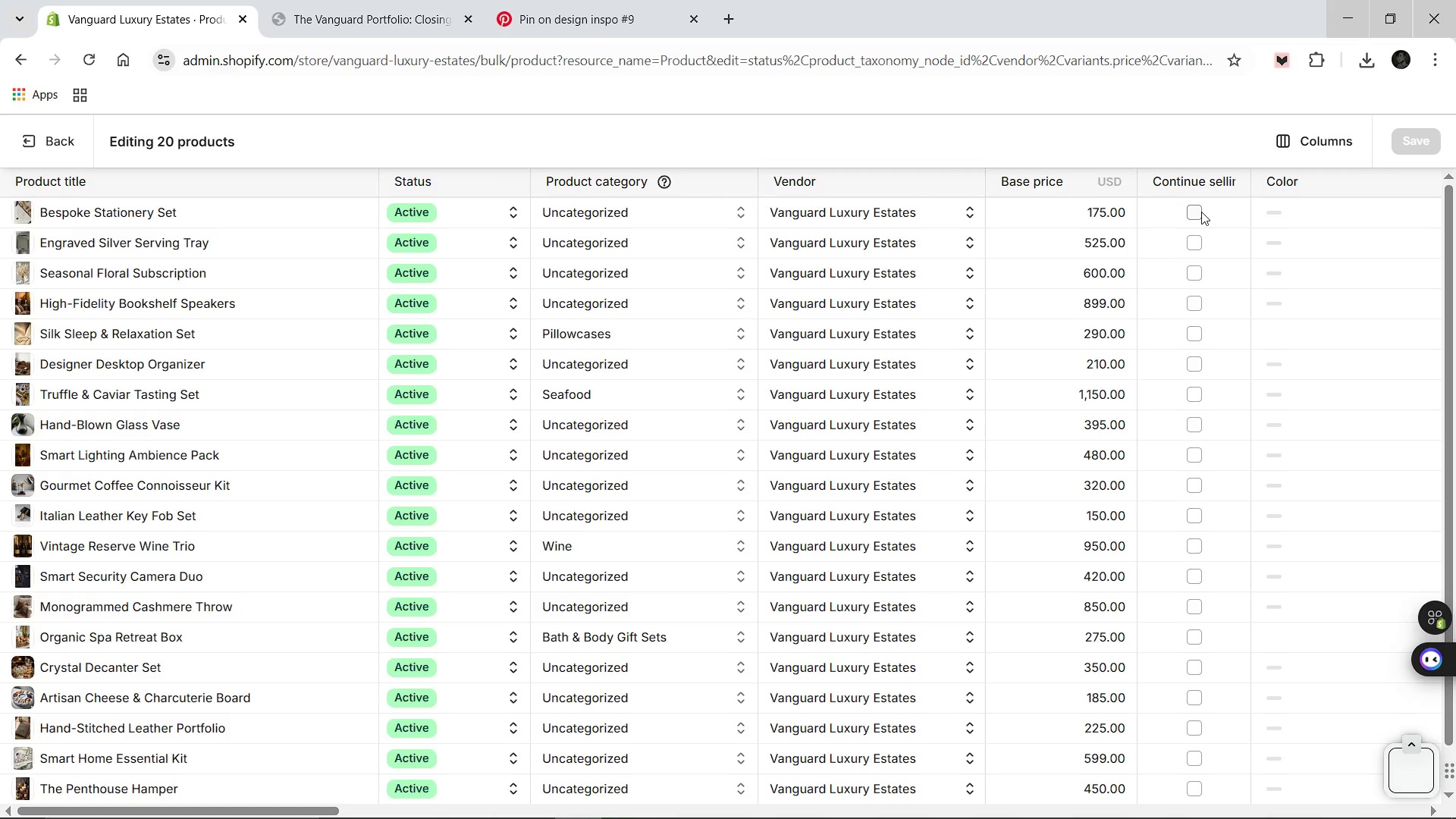 
left_click([1201, 212])
 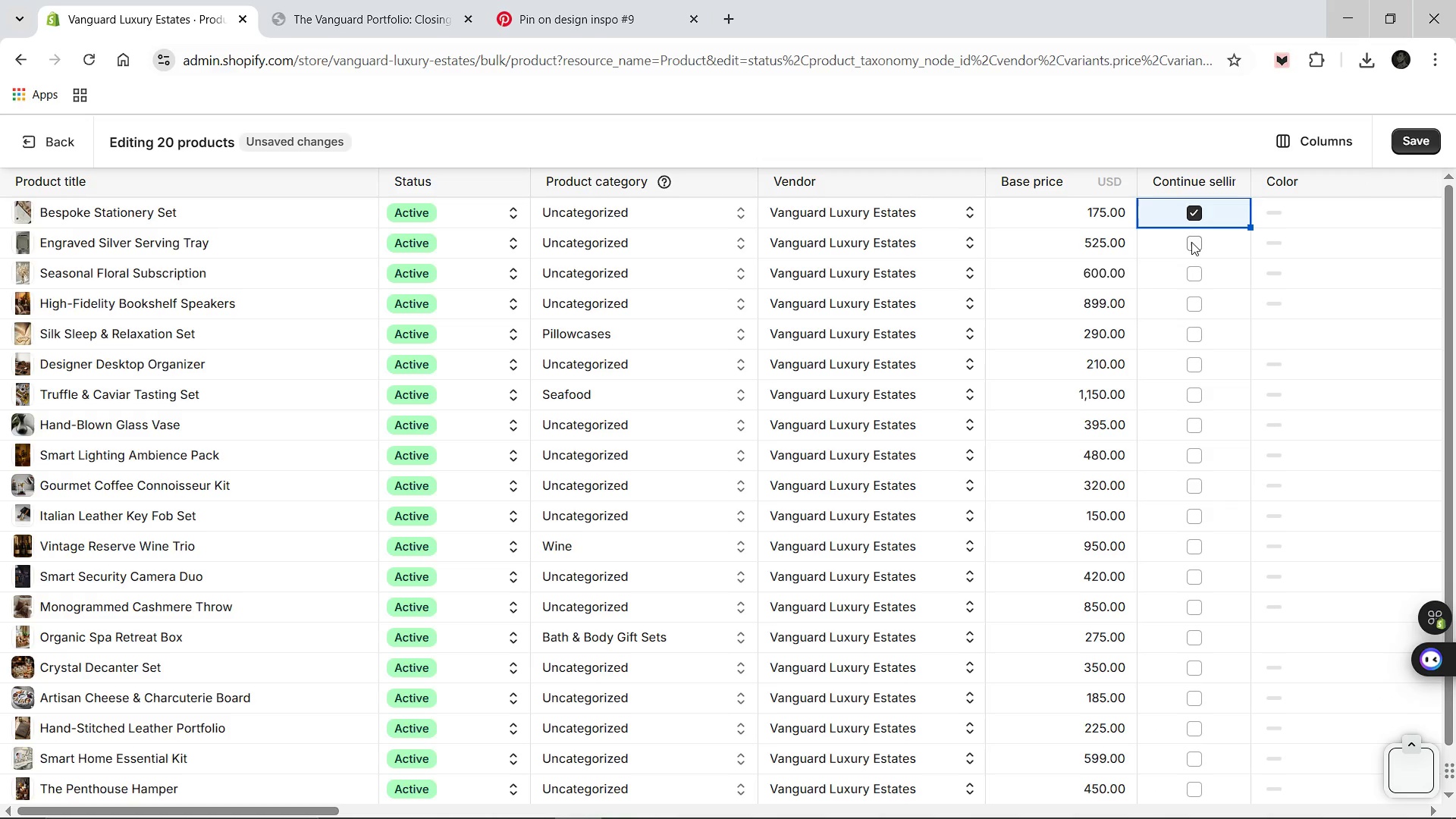 
left_click([1191, 242])
 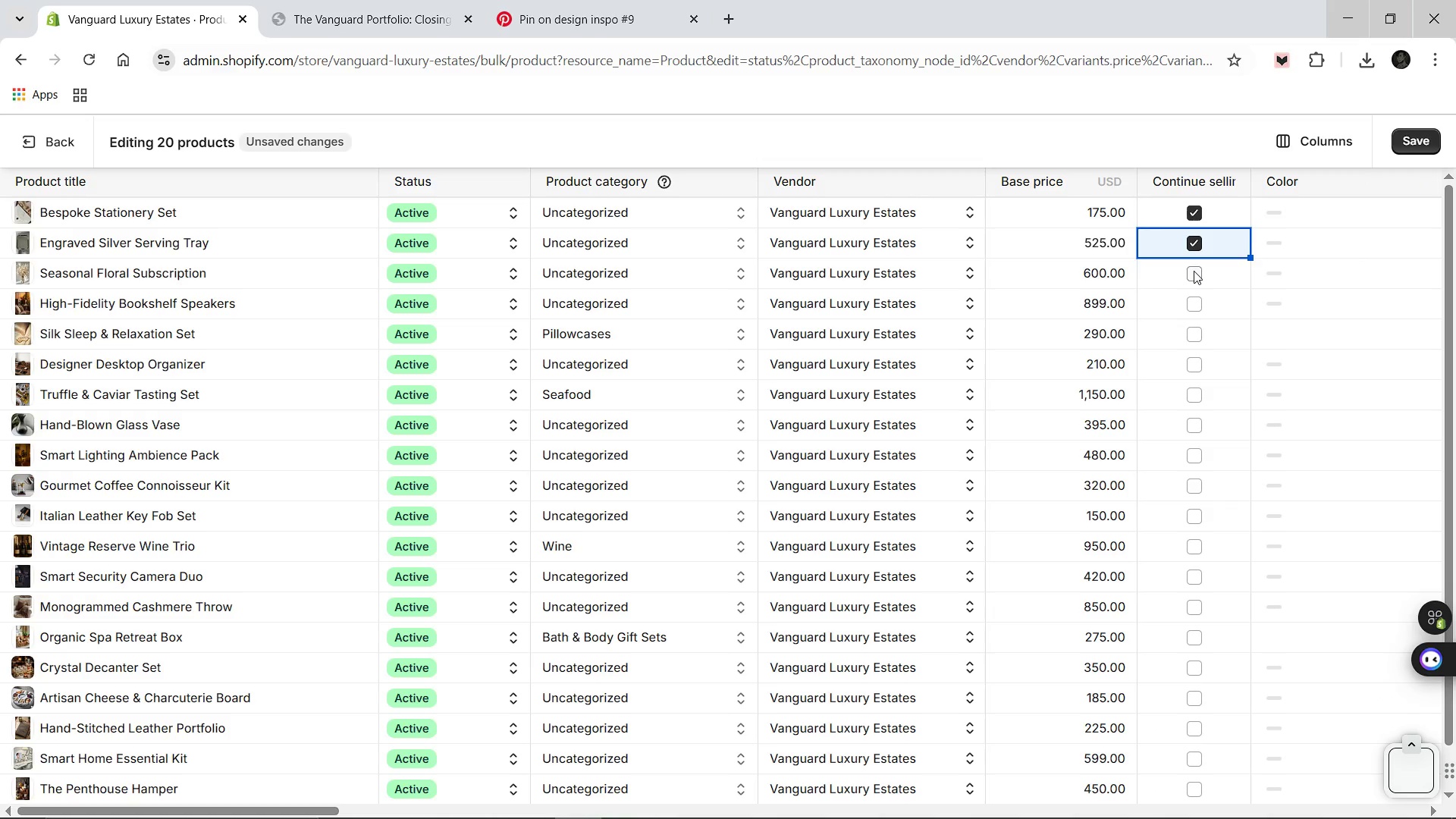 
left_click([1194, 271])
 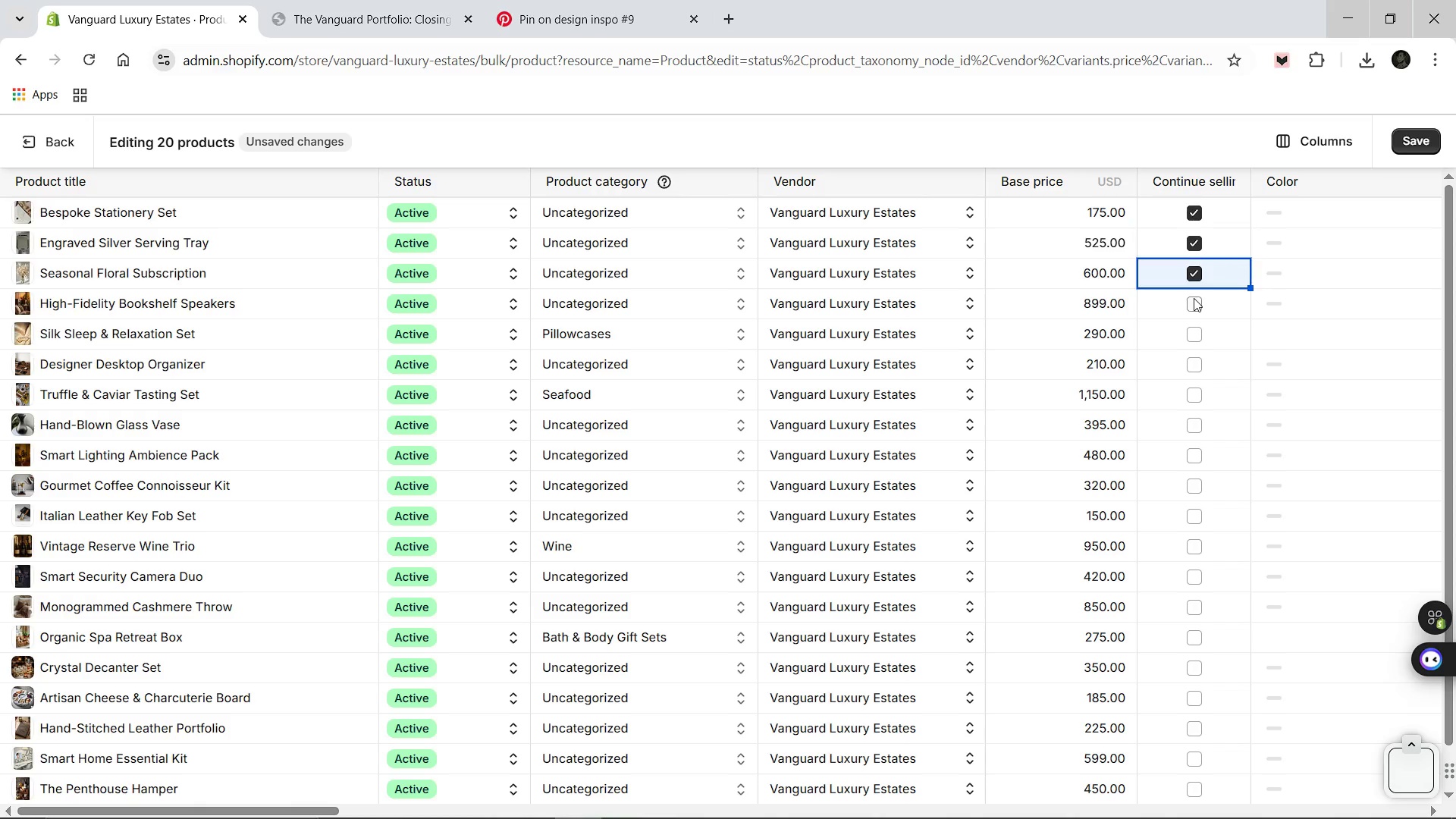 
left_click([1194, 298])
 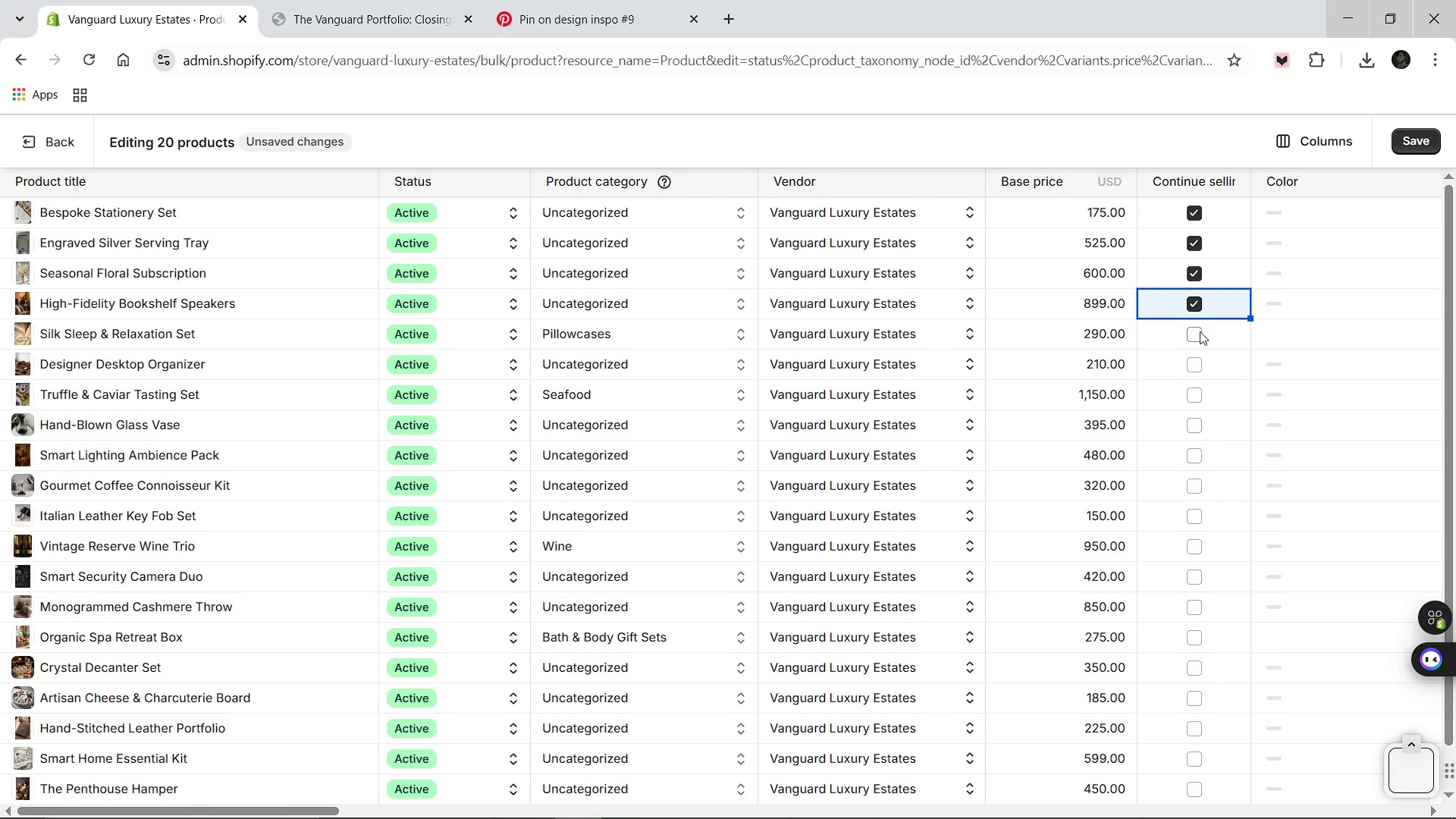 
left_click([1200, 331])
 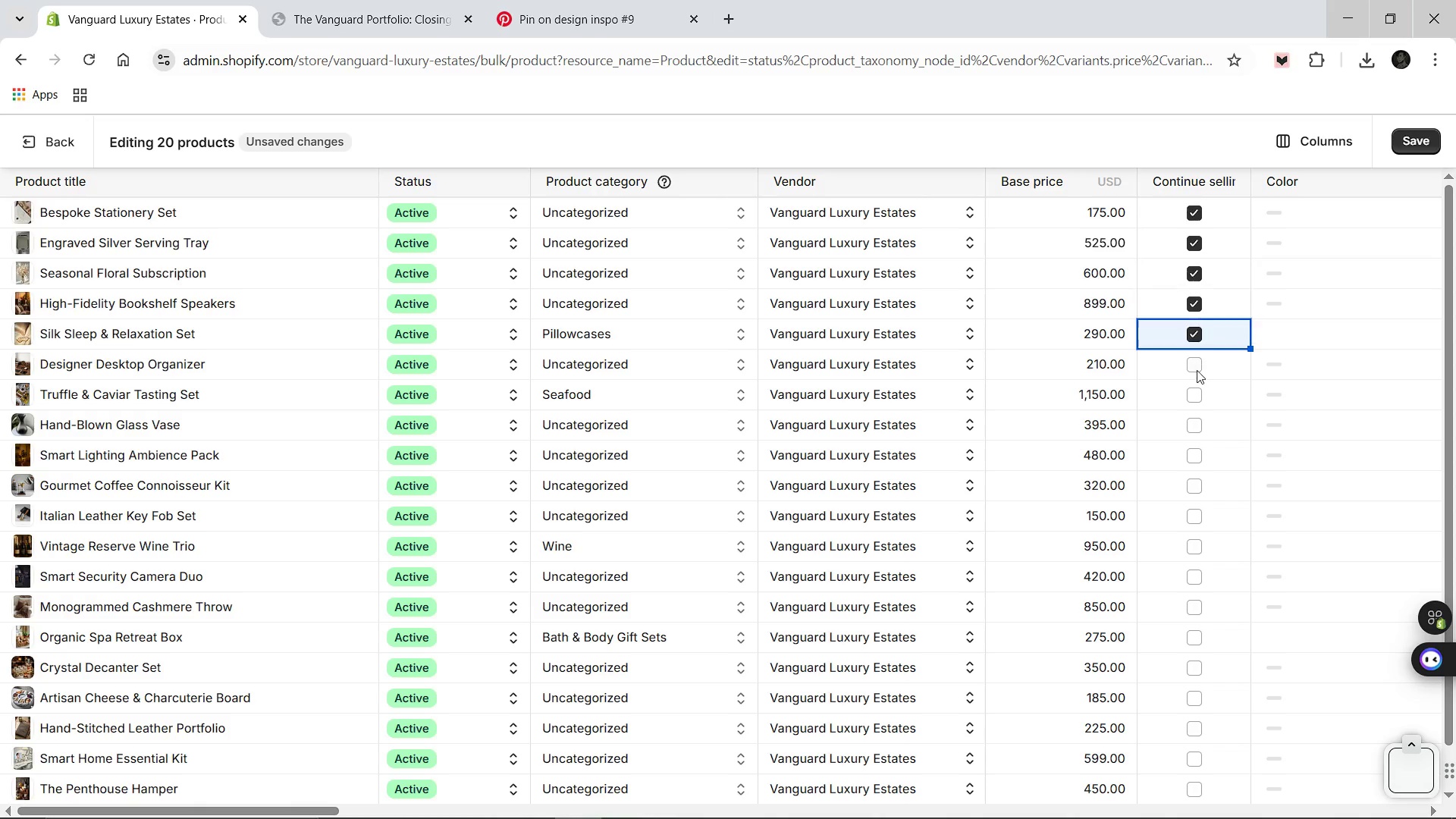 
left_click([1197, 370])
 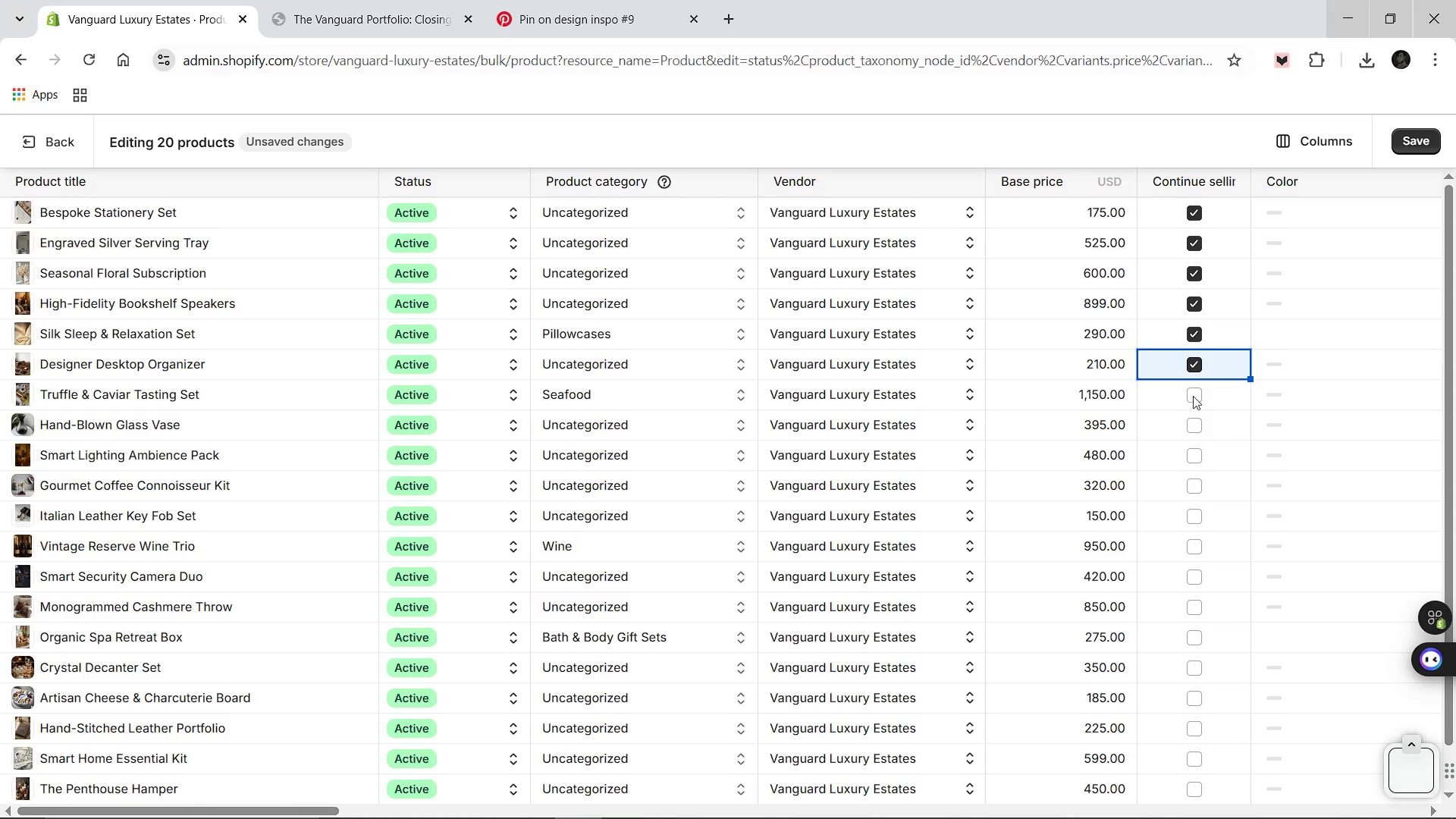 
left_click([1194, 394])
 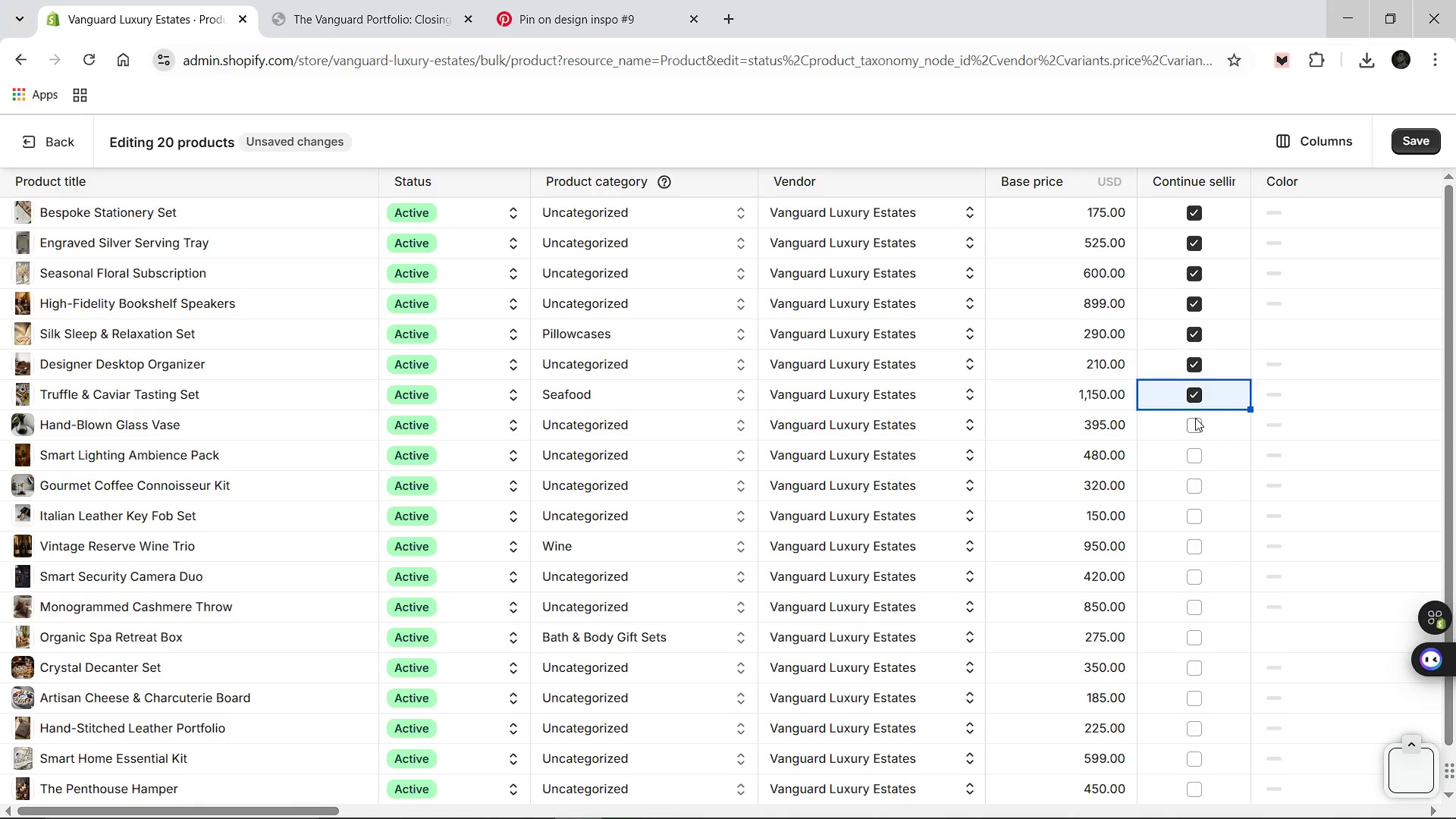 
left_click([1195, 418])
 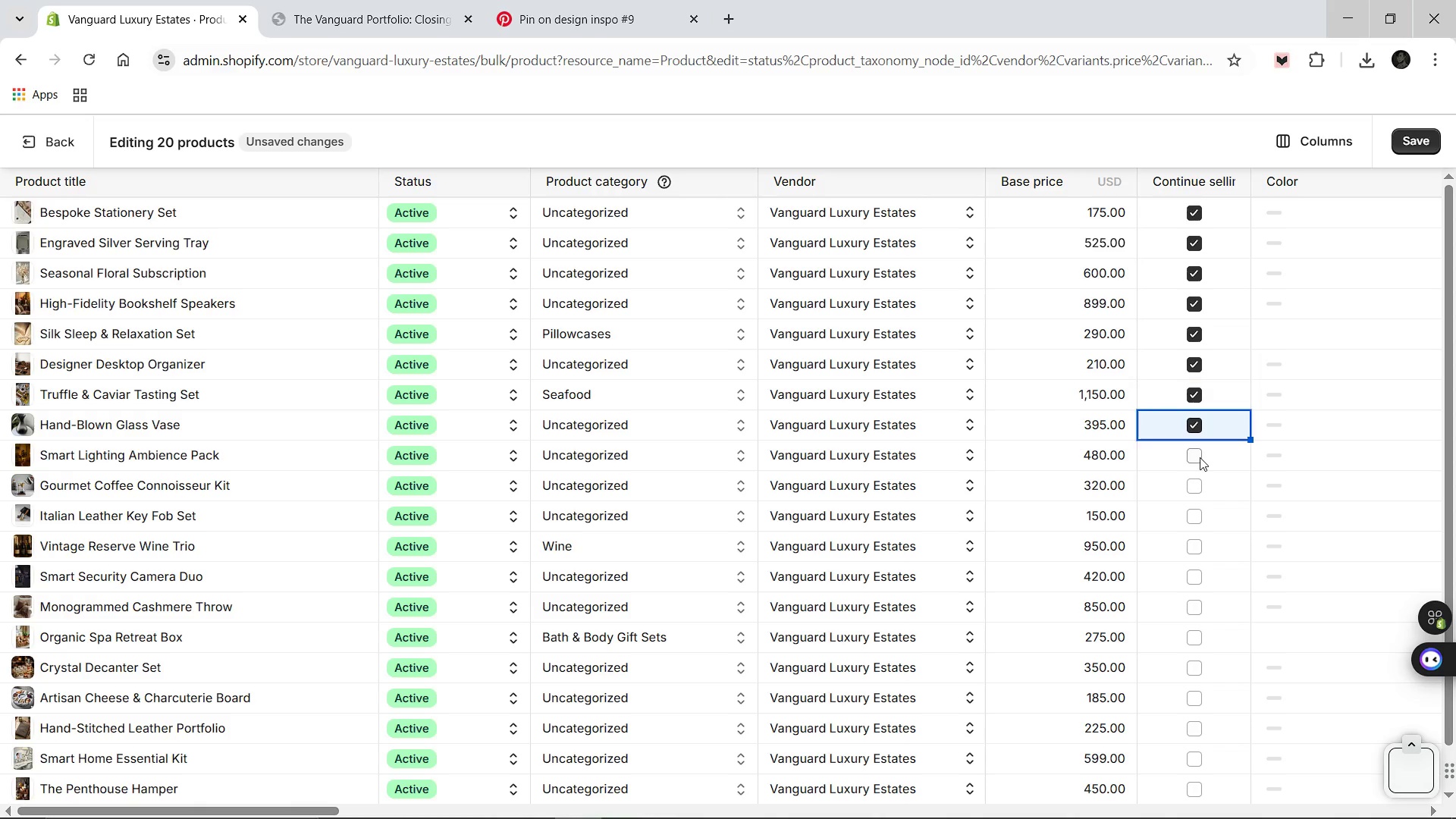 
left_click([1200, 457])
 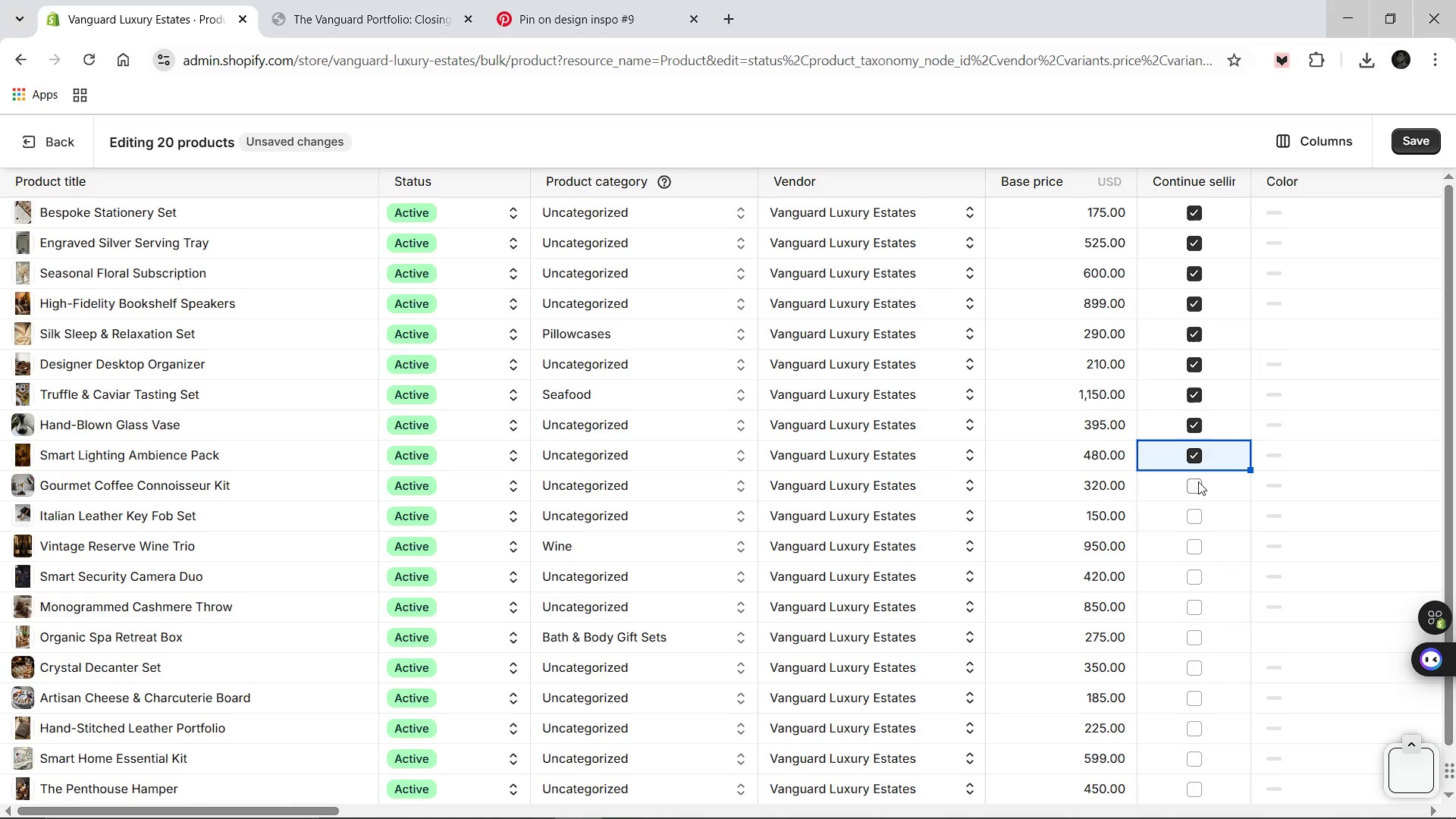 
left_click([1198, 482])
 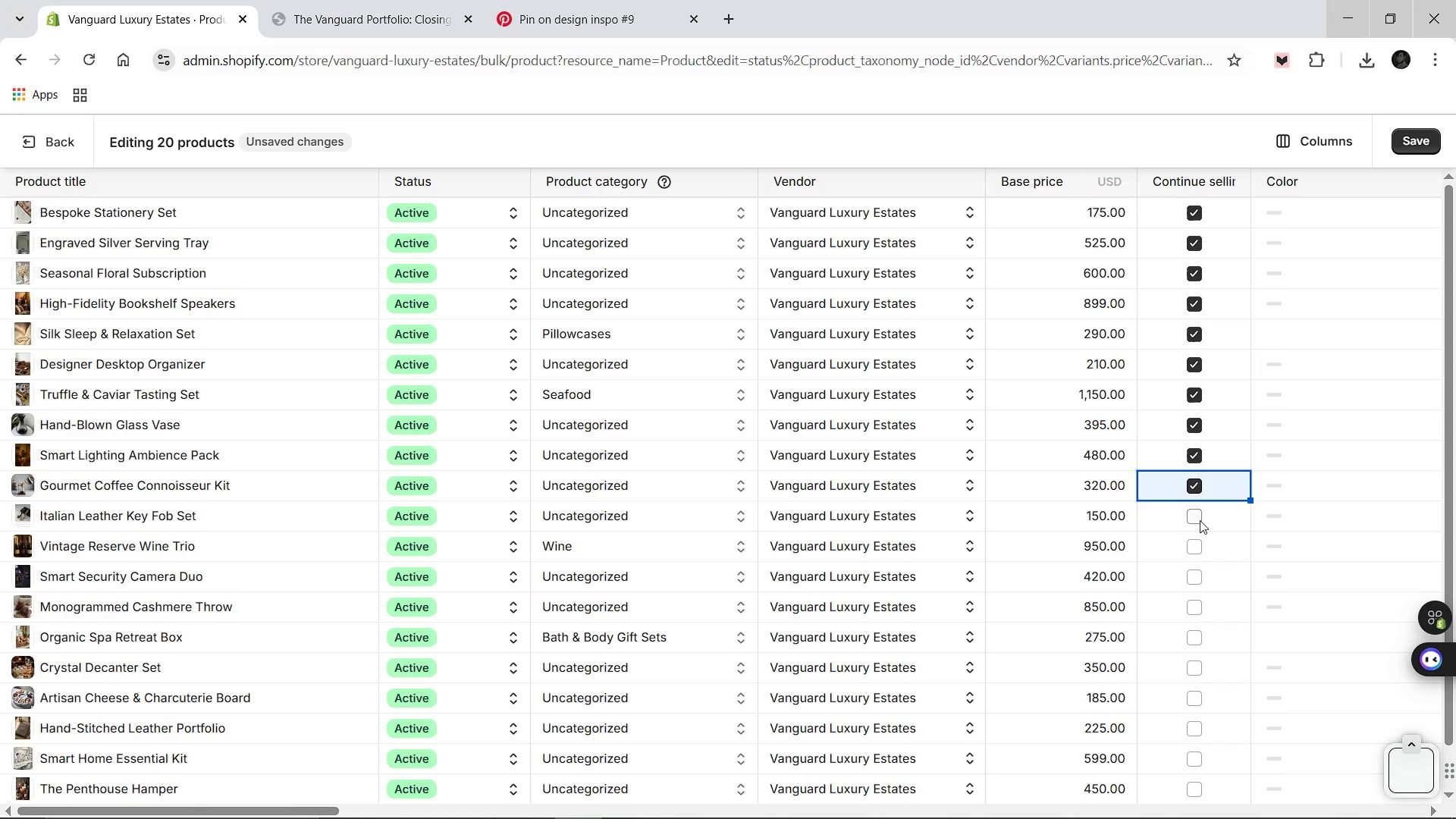 
left_click([1200, 520])
 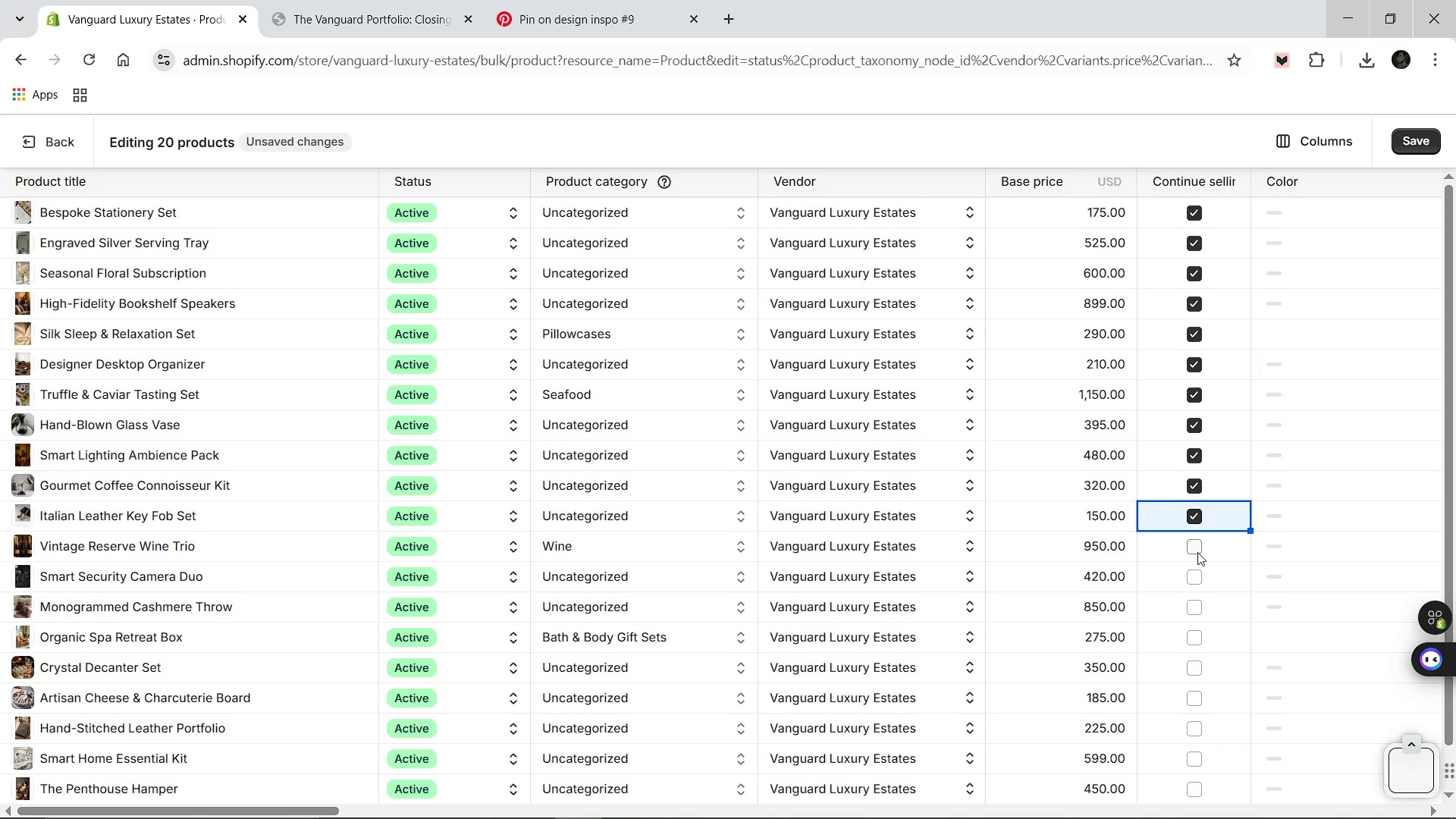 
left_click([1197, 552])
 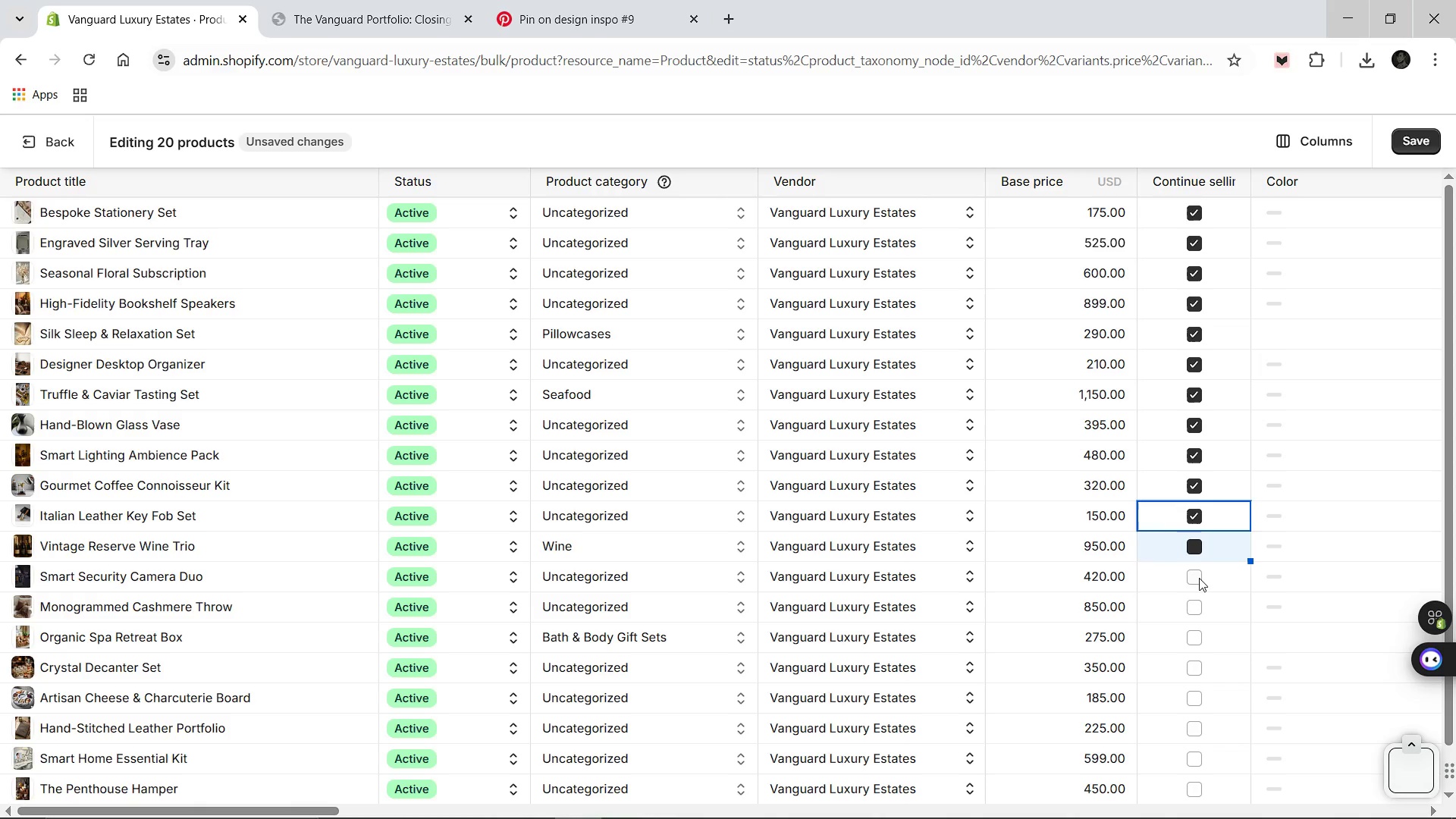 
left_click([1199, 578])
 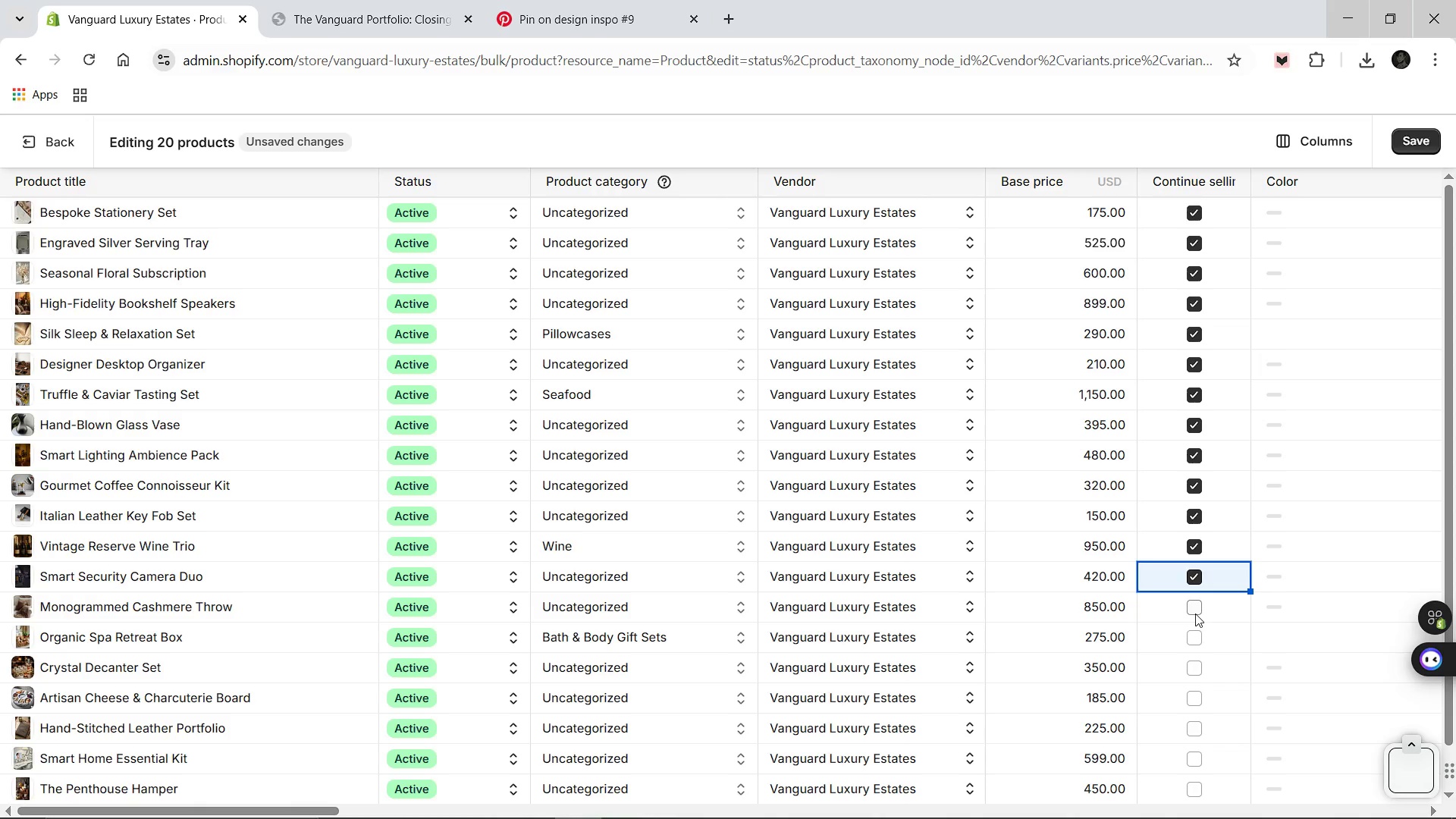 
left_click([1195, 613])
 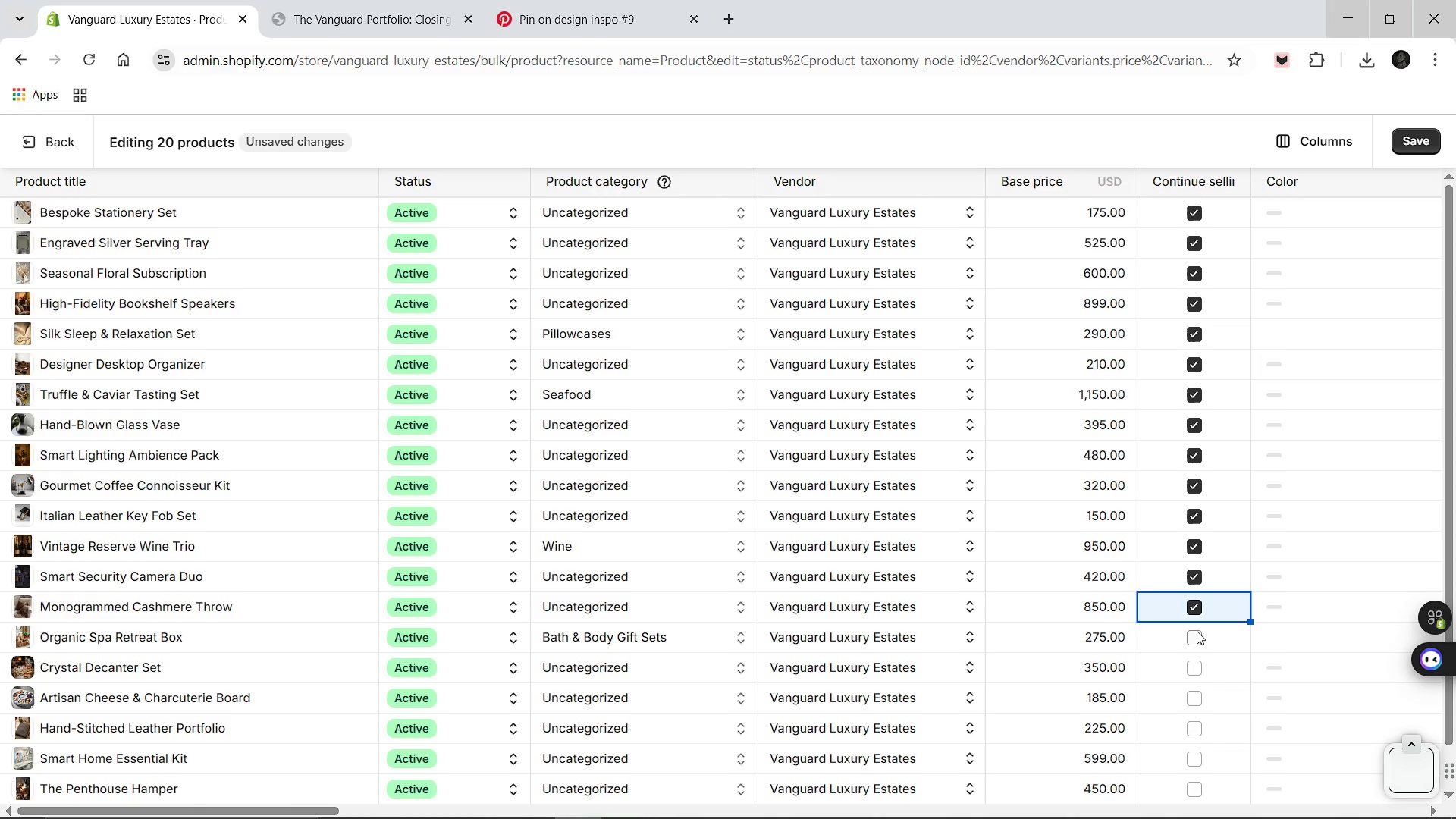 
left_click([1197, 631])
 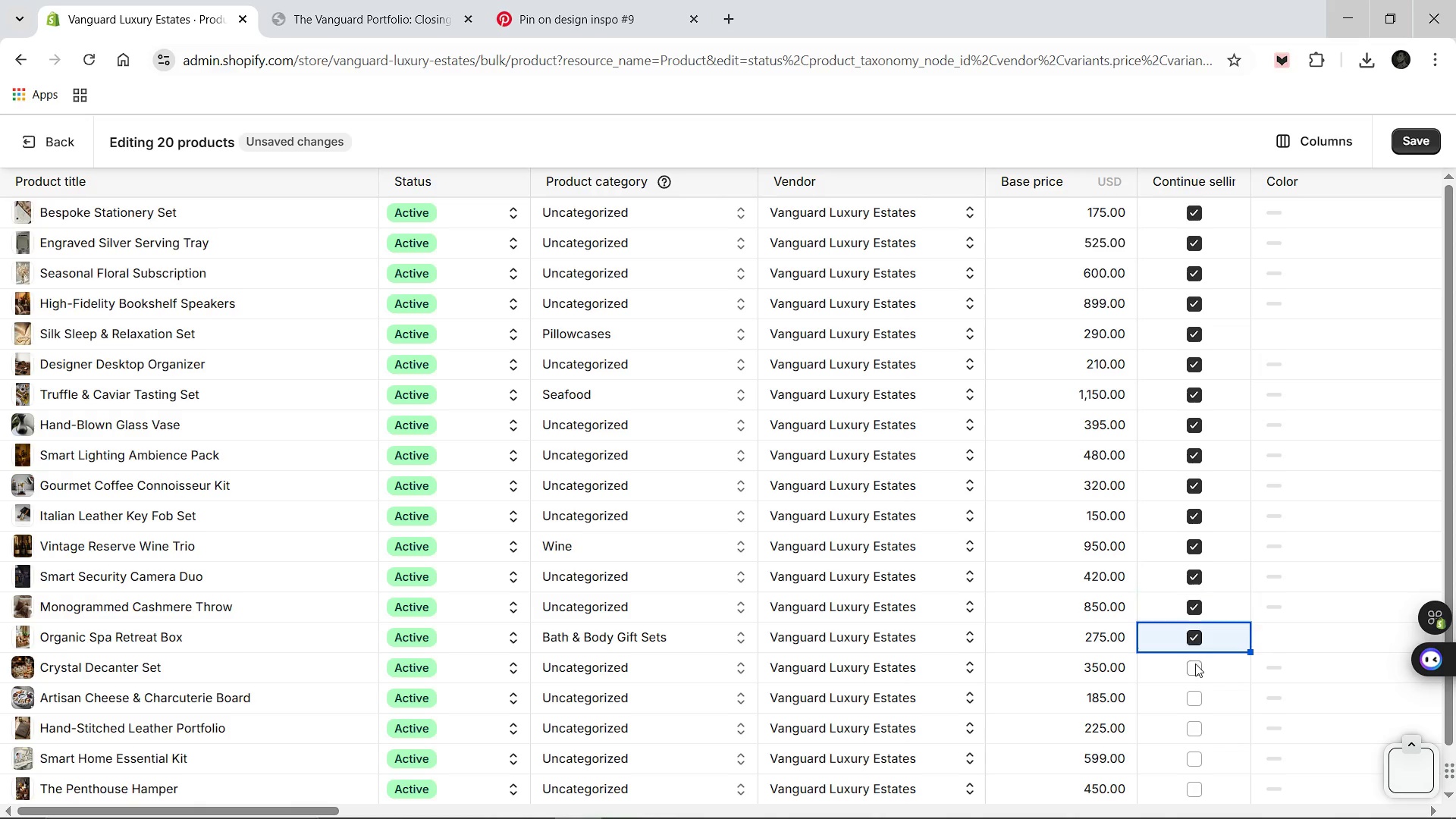 
left_click([1194, 667])
 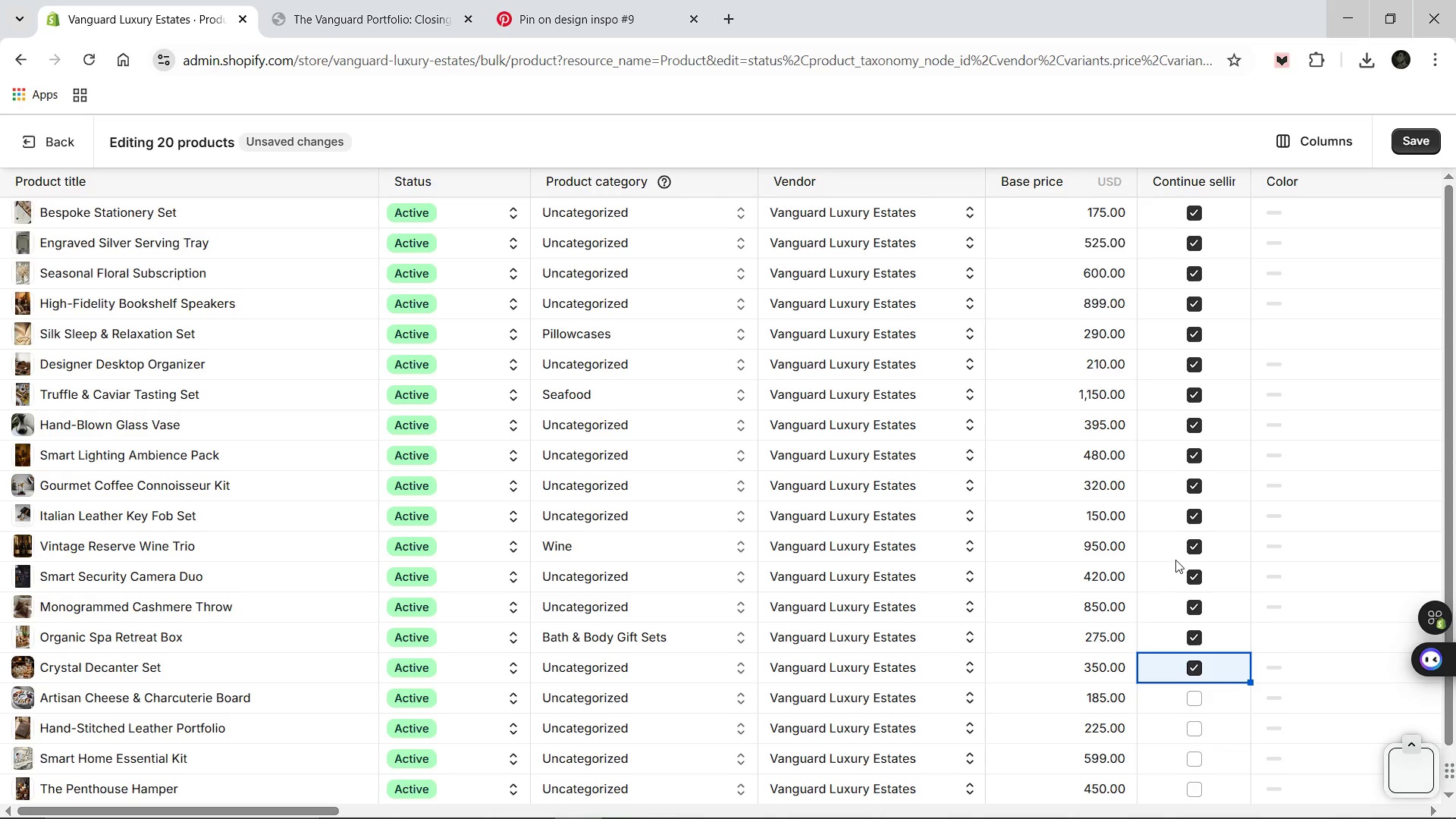 
scroll: coordinate [1175, 560], scroll_direction: down, amount: 3.0
 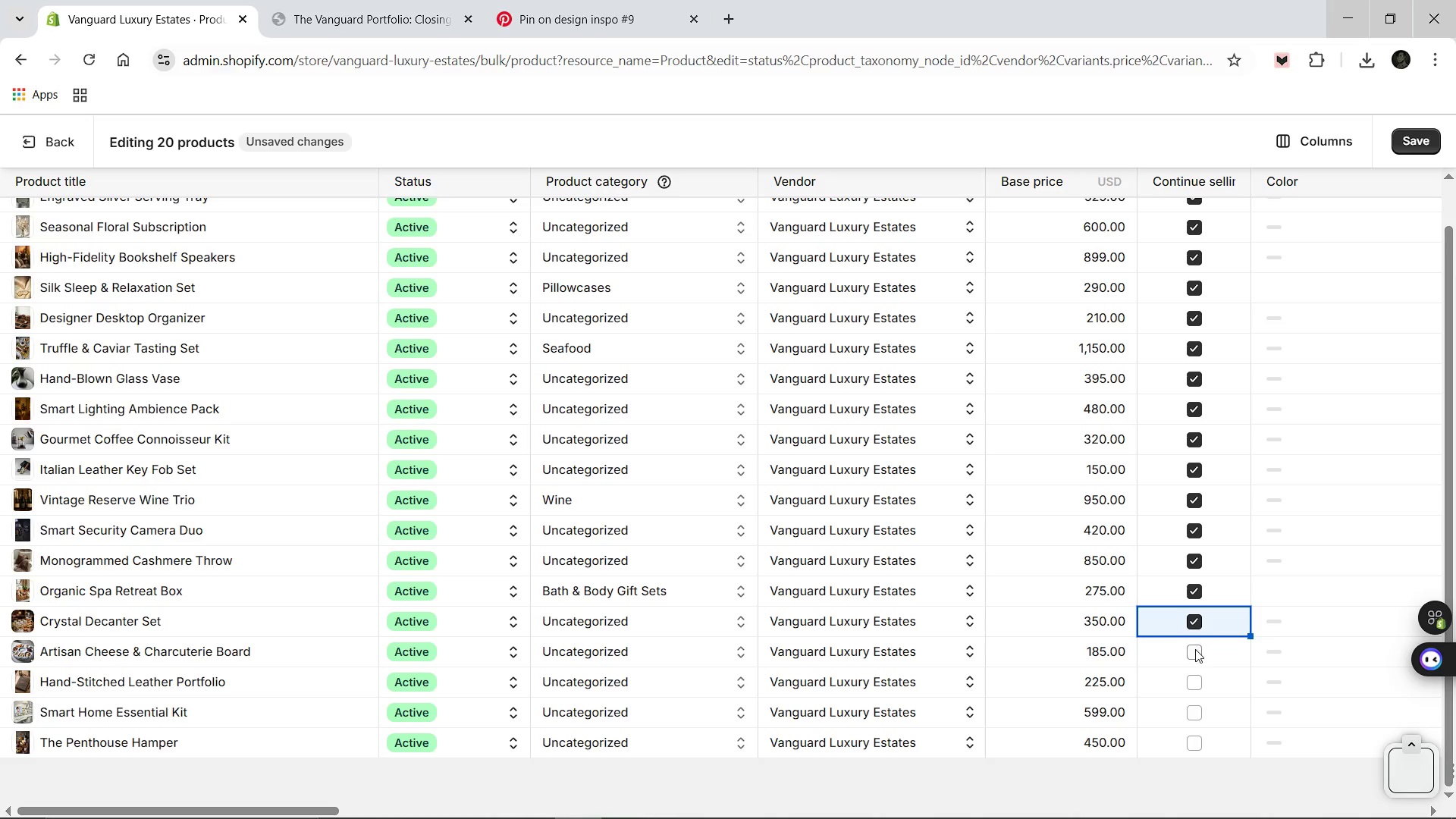 
left_click([1195, 649])
 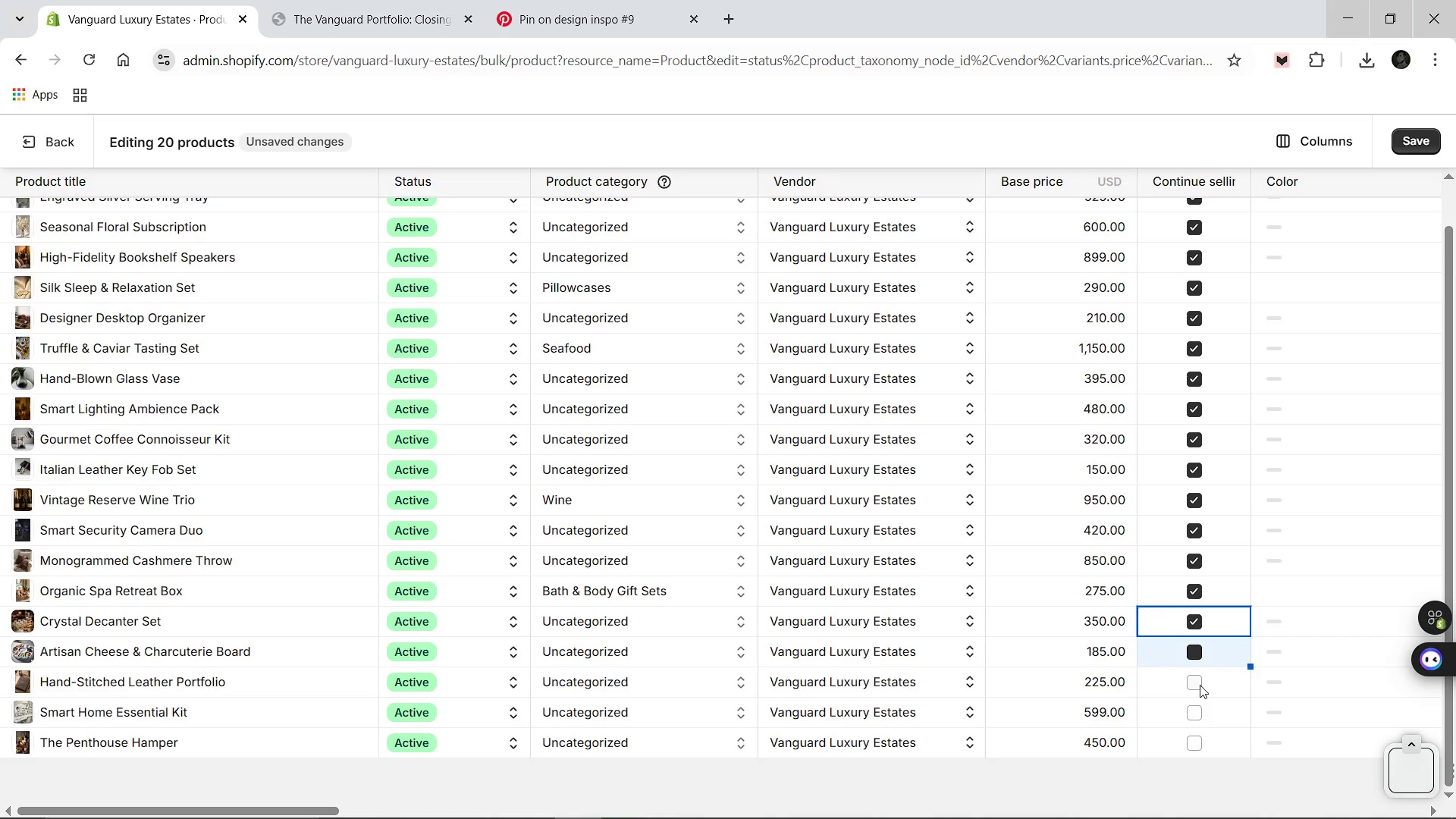 
left_click([1197, 682])
 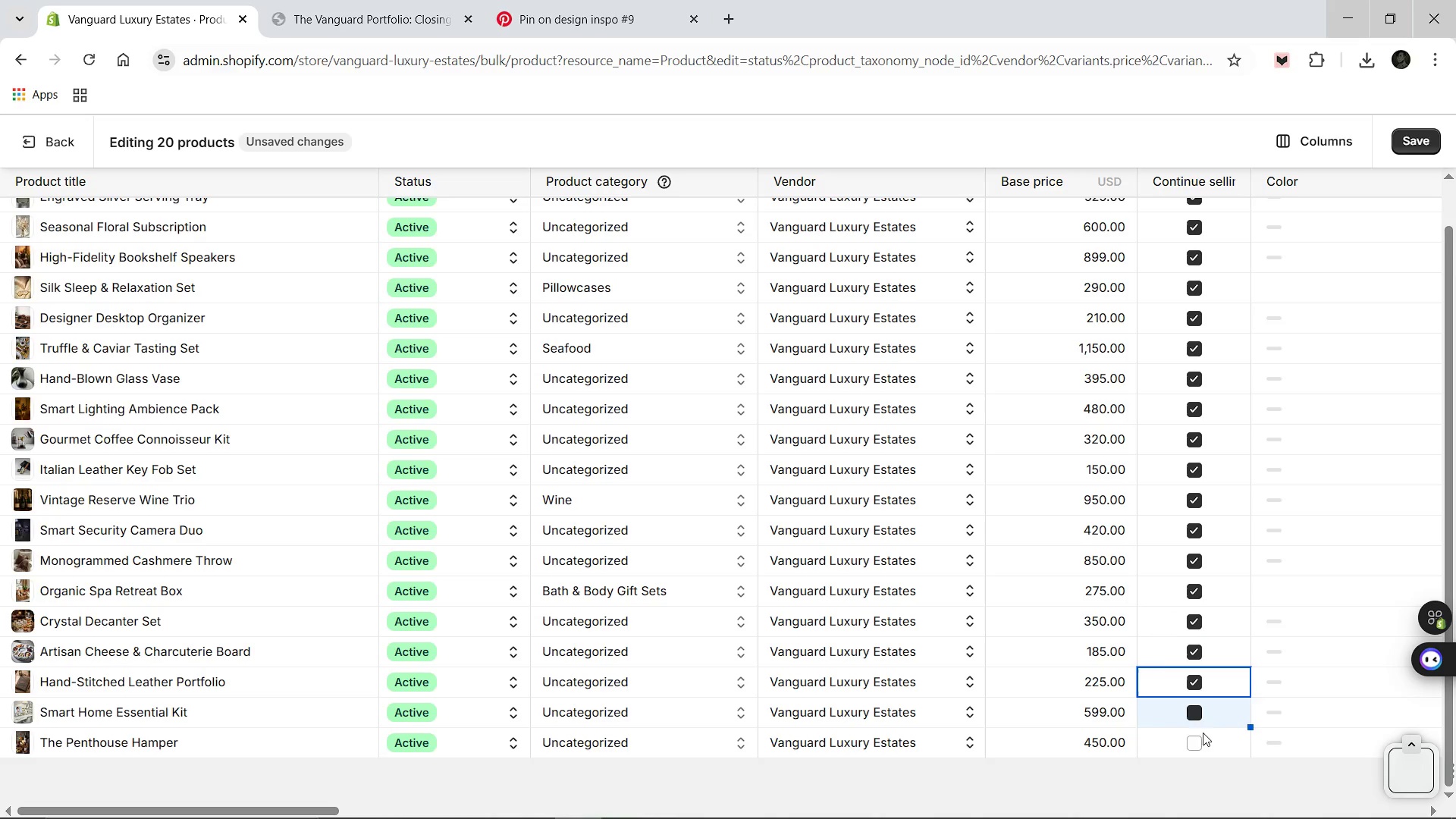 
left_click([1202, 745])
 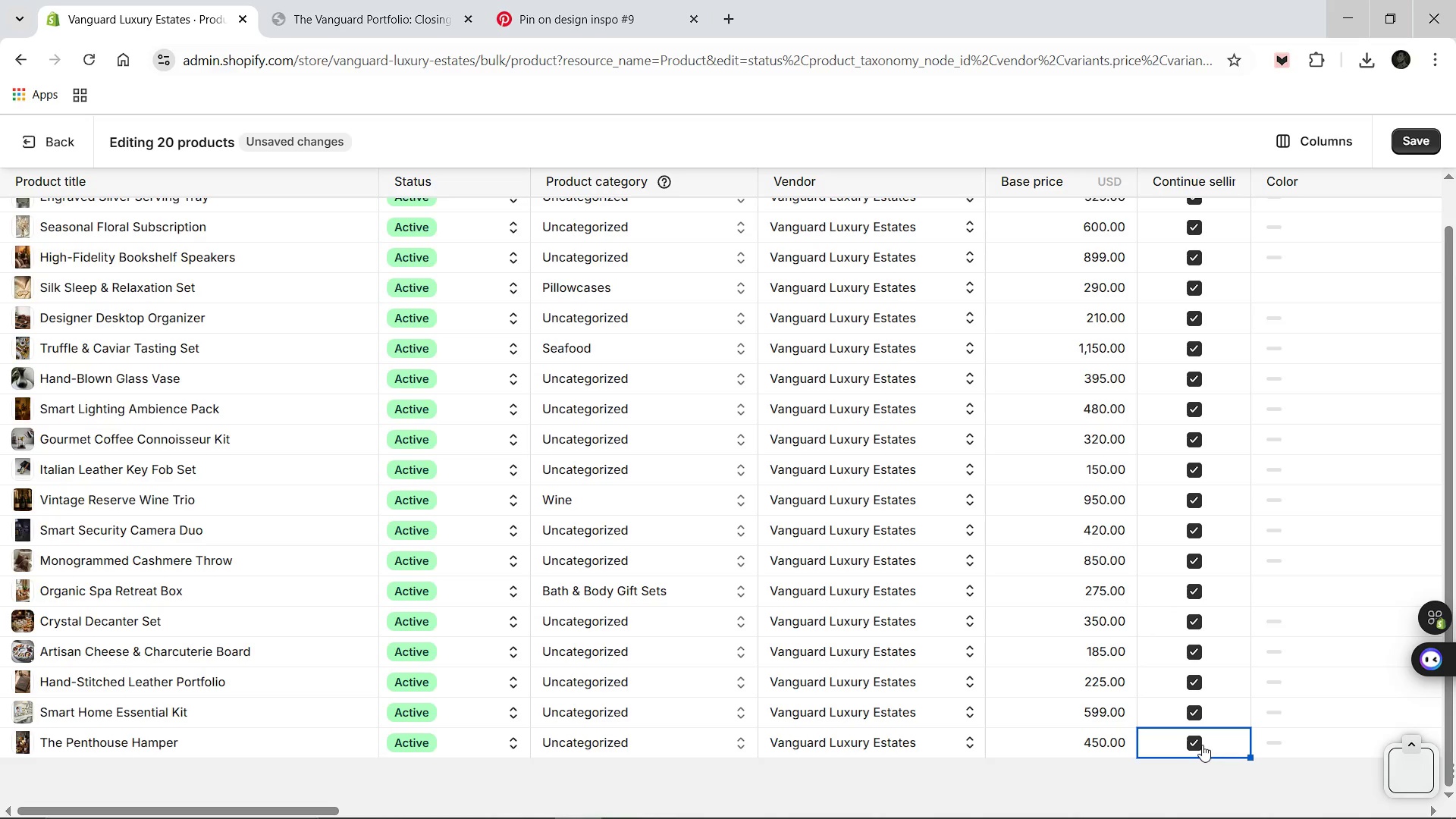 
wait(20.73)
 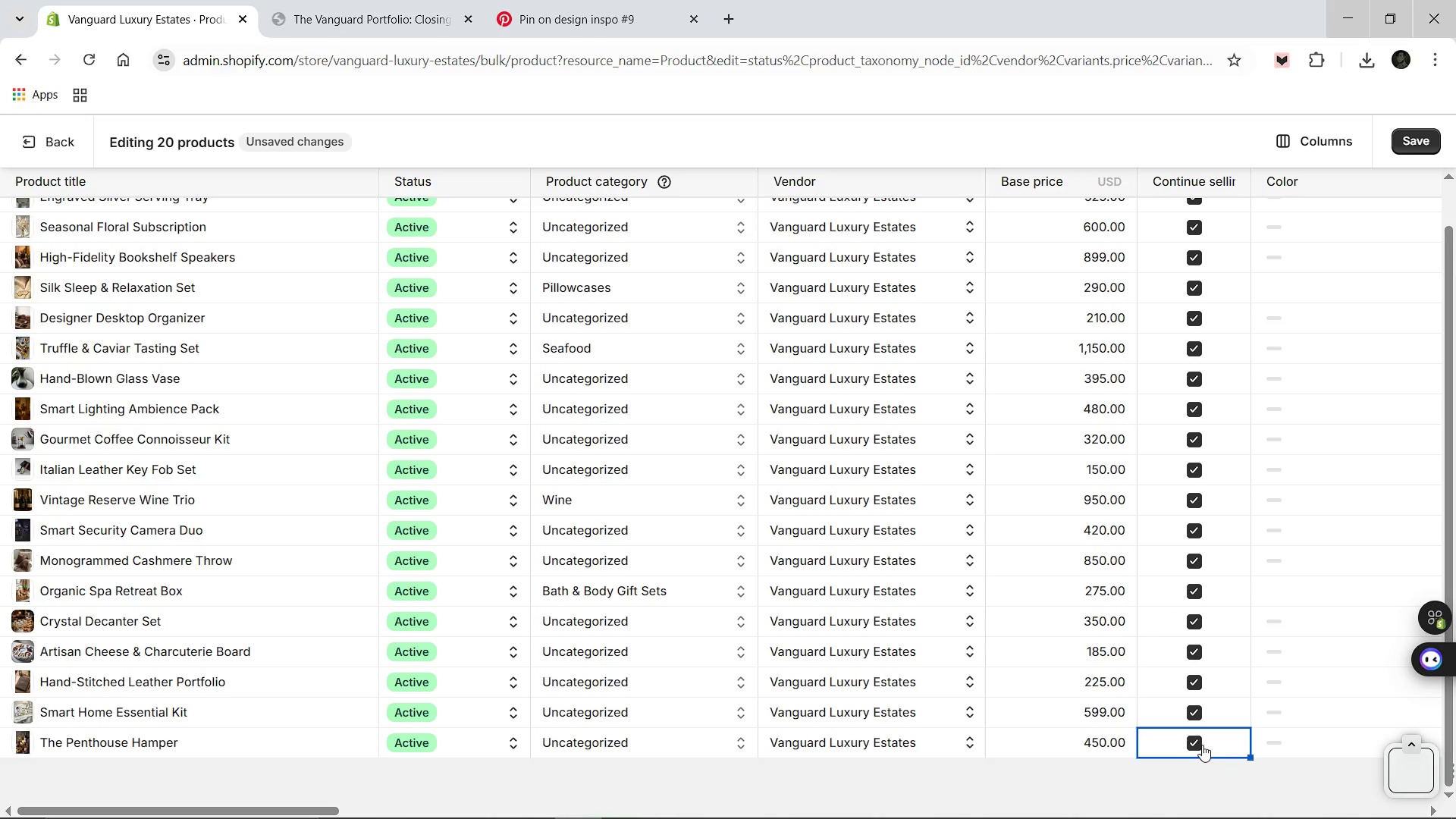 
scroll: coordinate [1058, 290], scroll_direction: up, amount: 5.0
 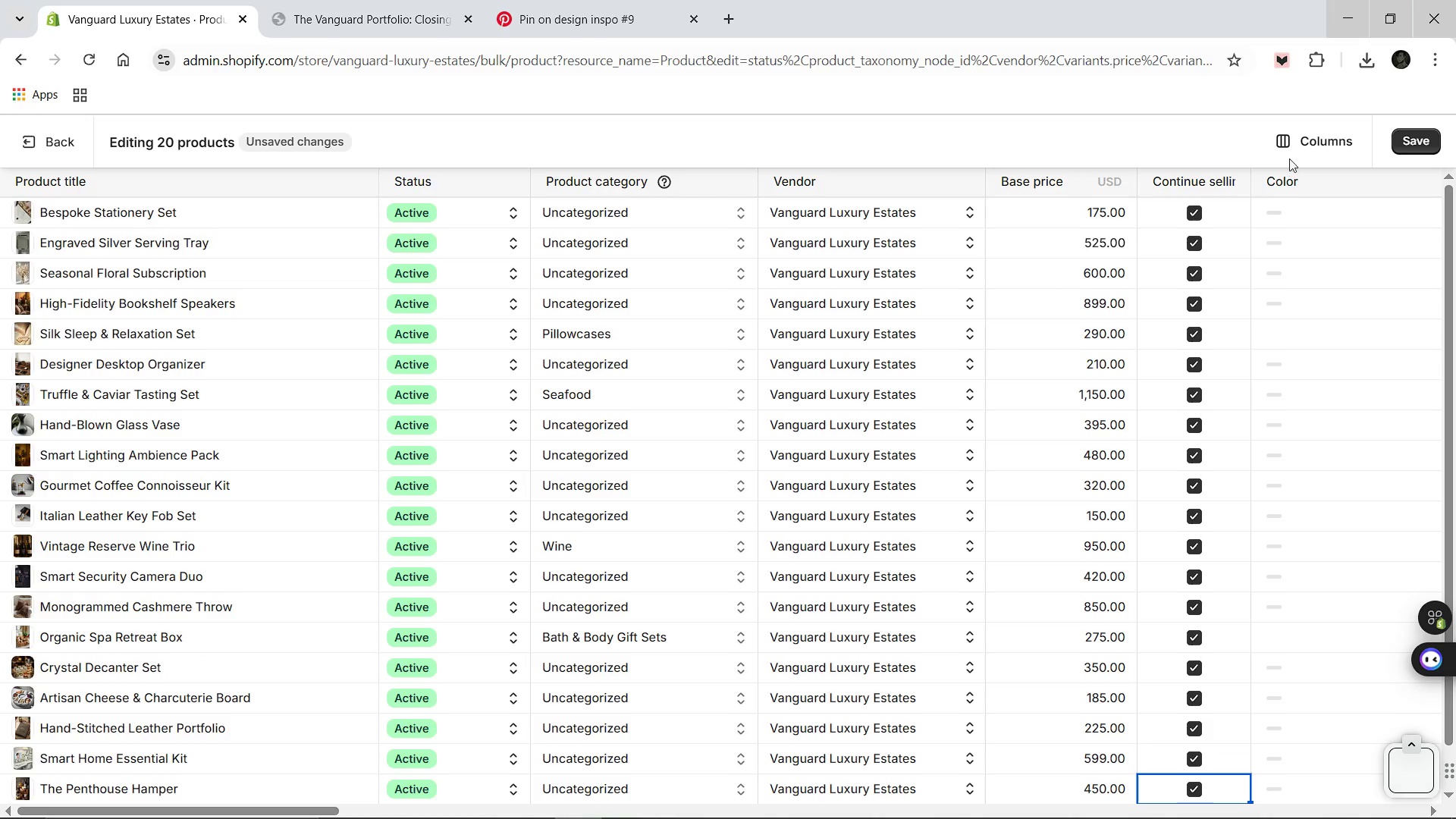 
left_click([1303, 151])
 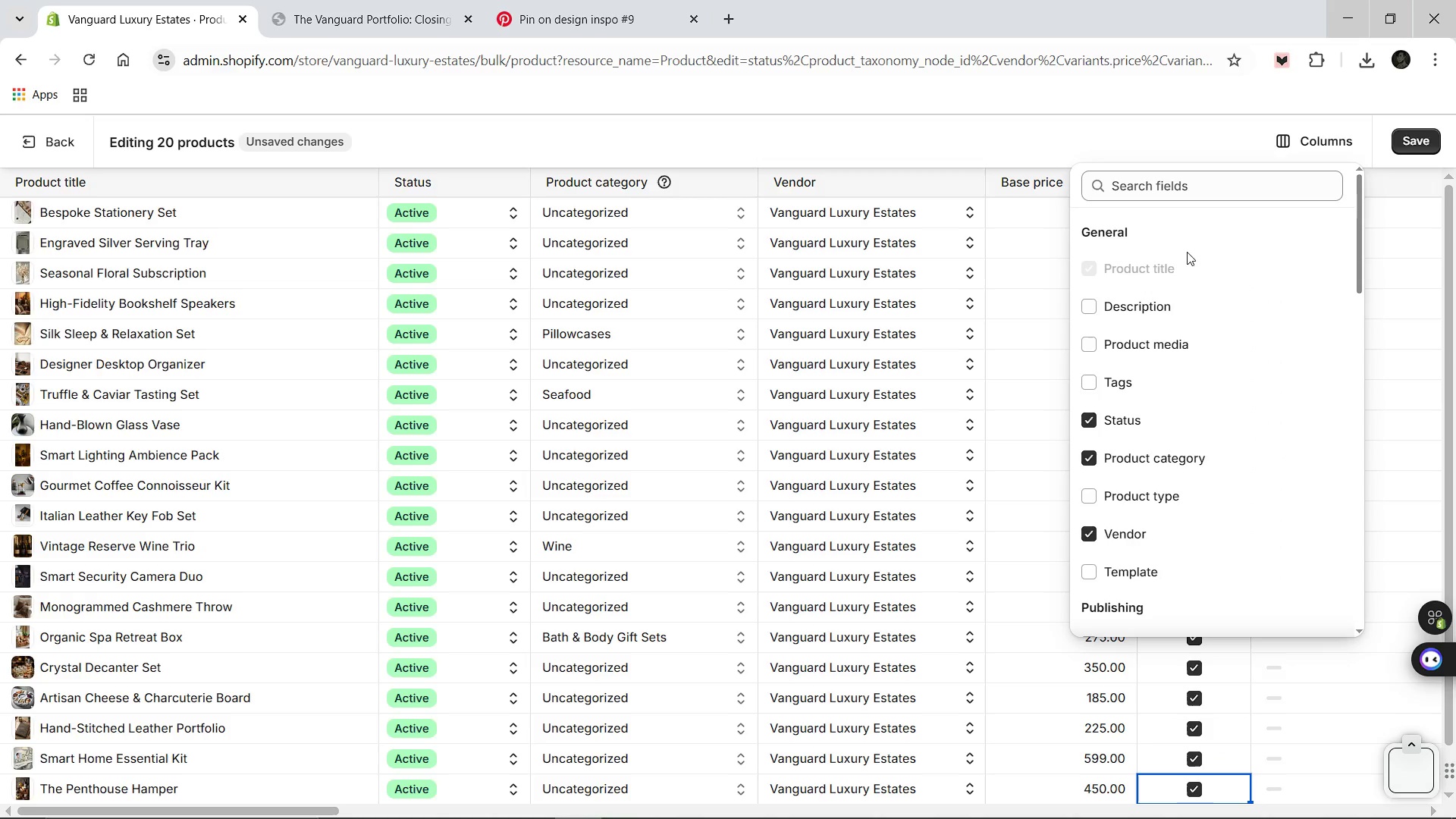 
scroll: coordinate [1124, 323], scroll_direction: down, amount: 4.0
 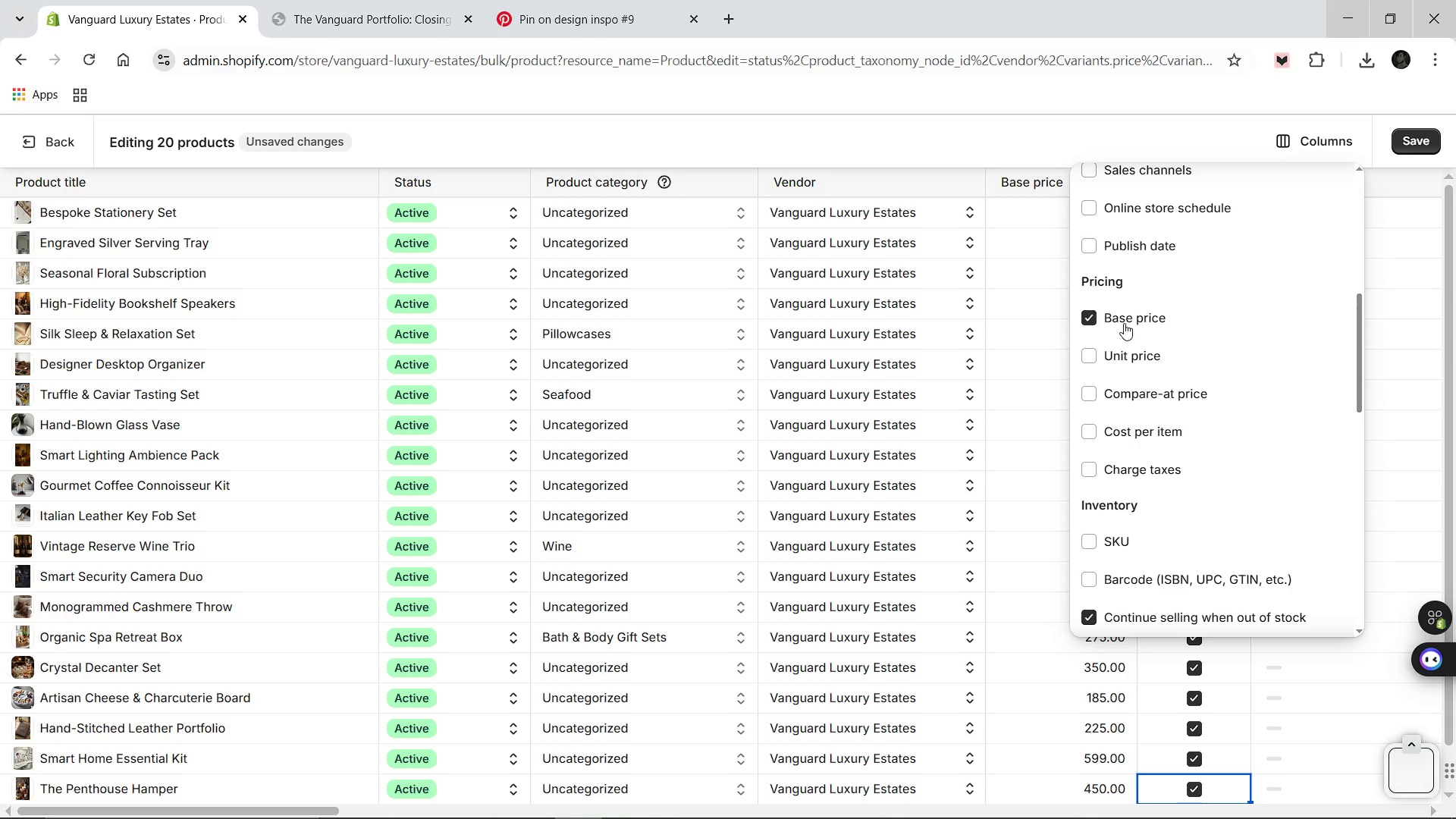 
wait(7.16)
 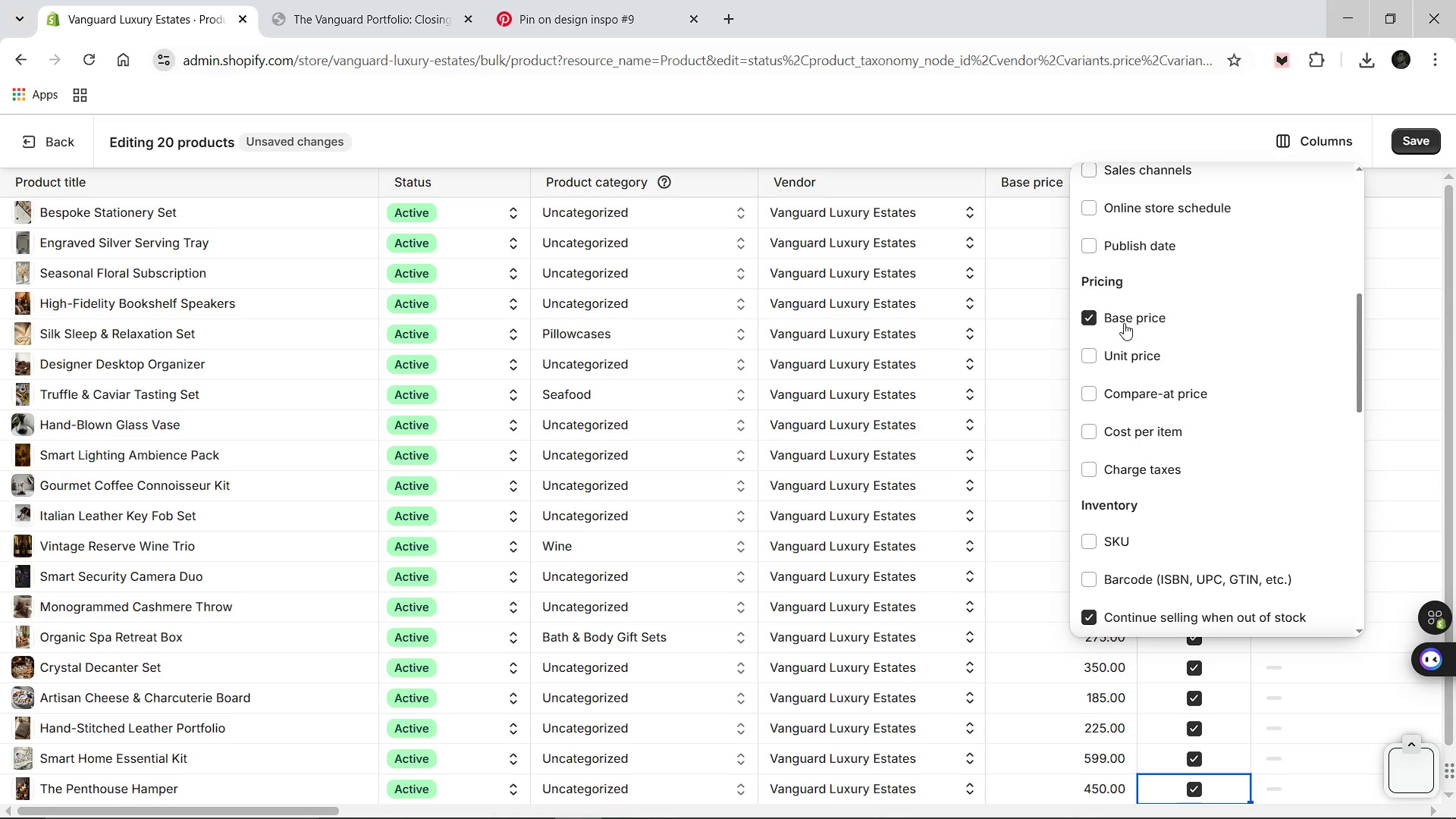 
scroll: coordinate [1133, 367], scroll_direction: down, amount: 1.0
 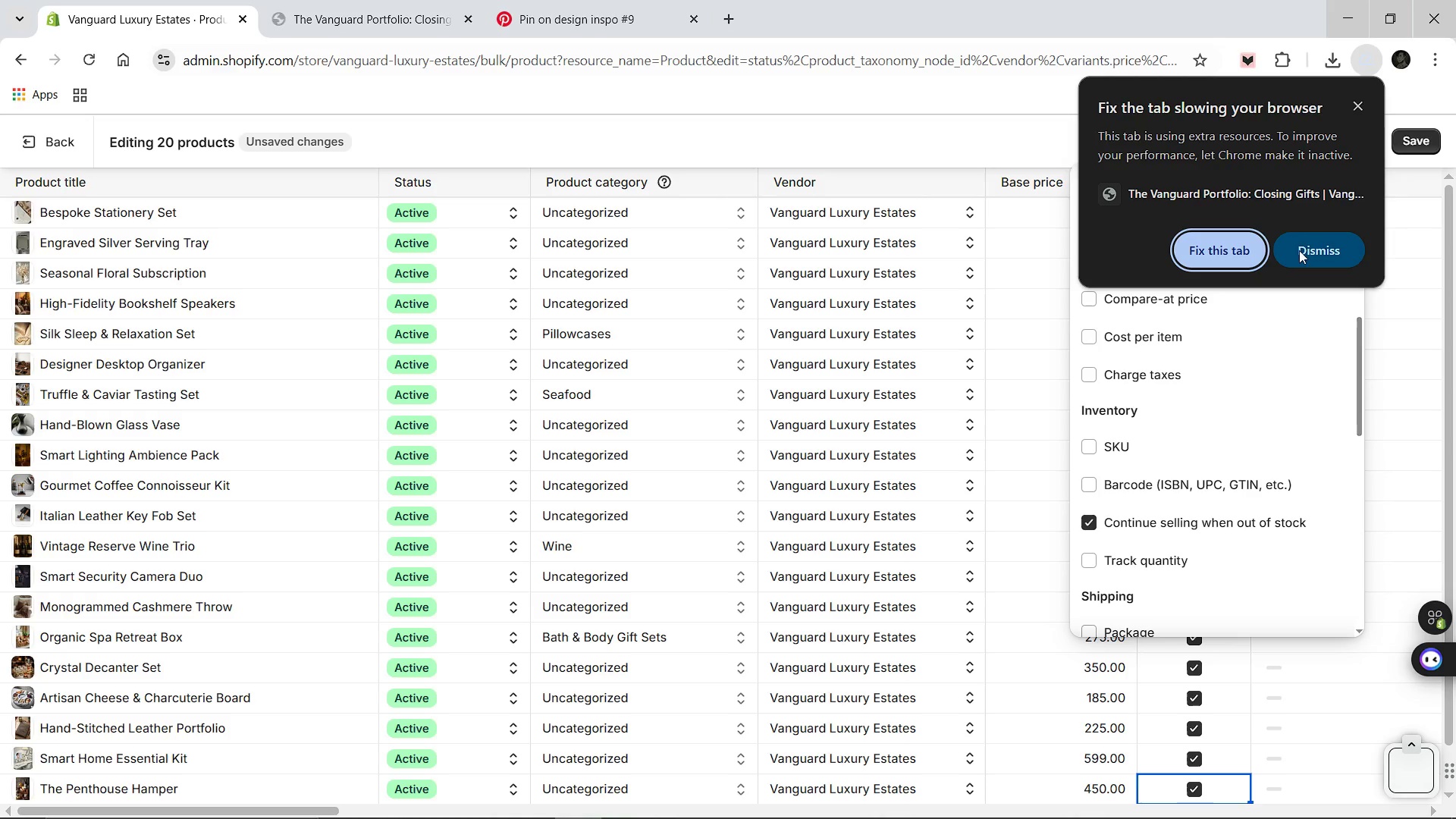 
left_click([1302, 245])
 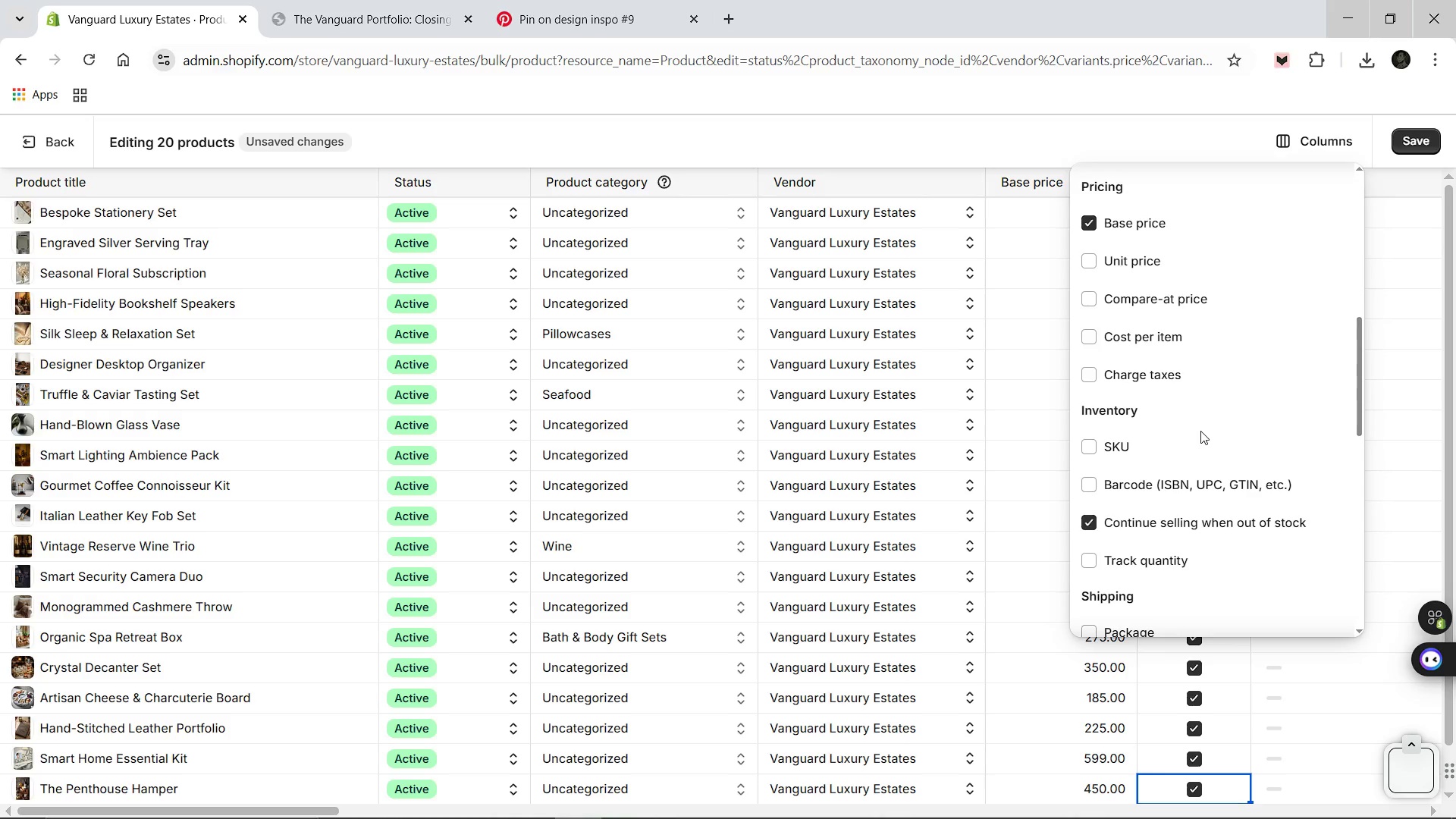 
wait(17.41)
 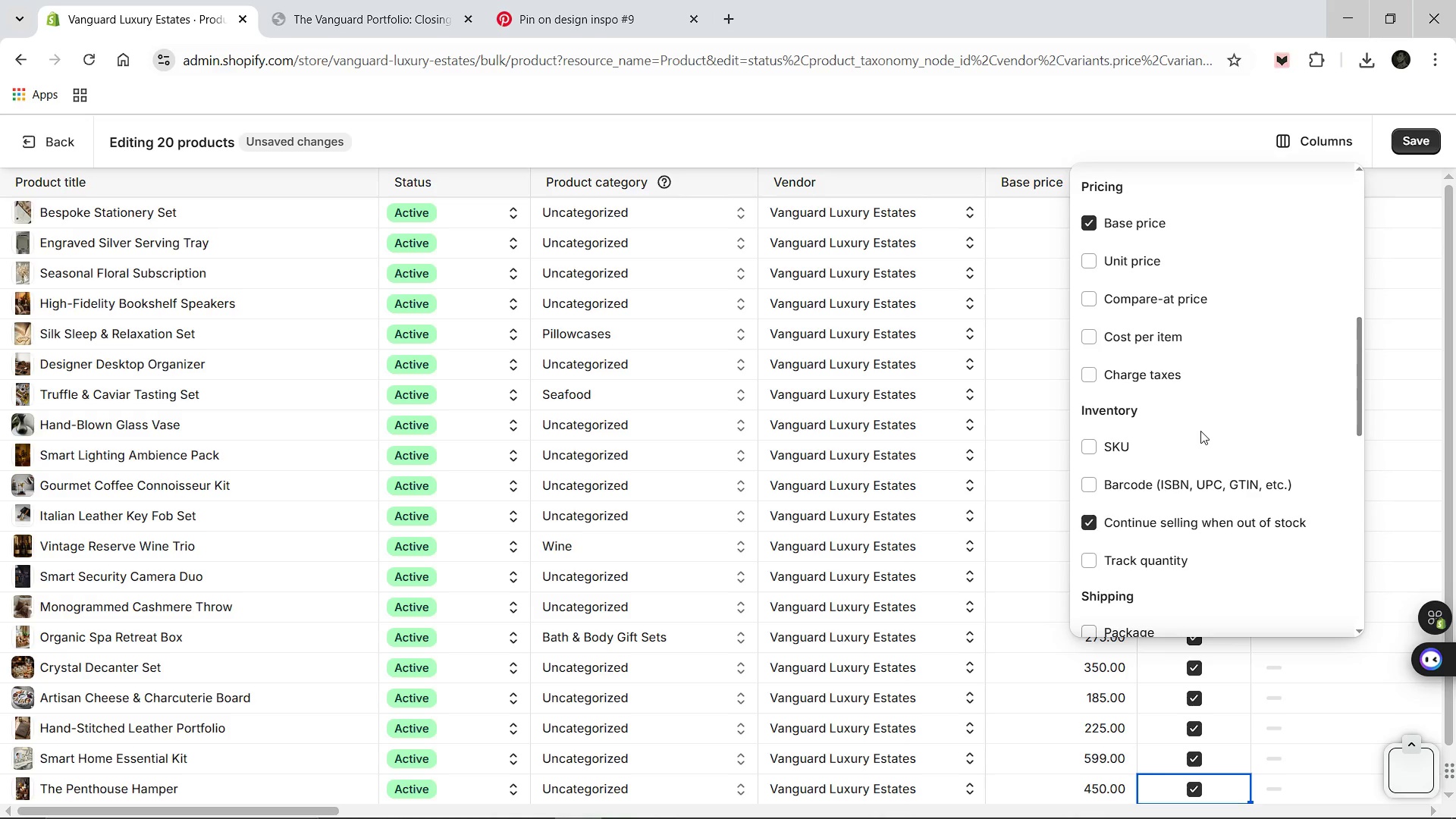 
left_click([714, 794])
 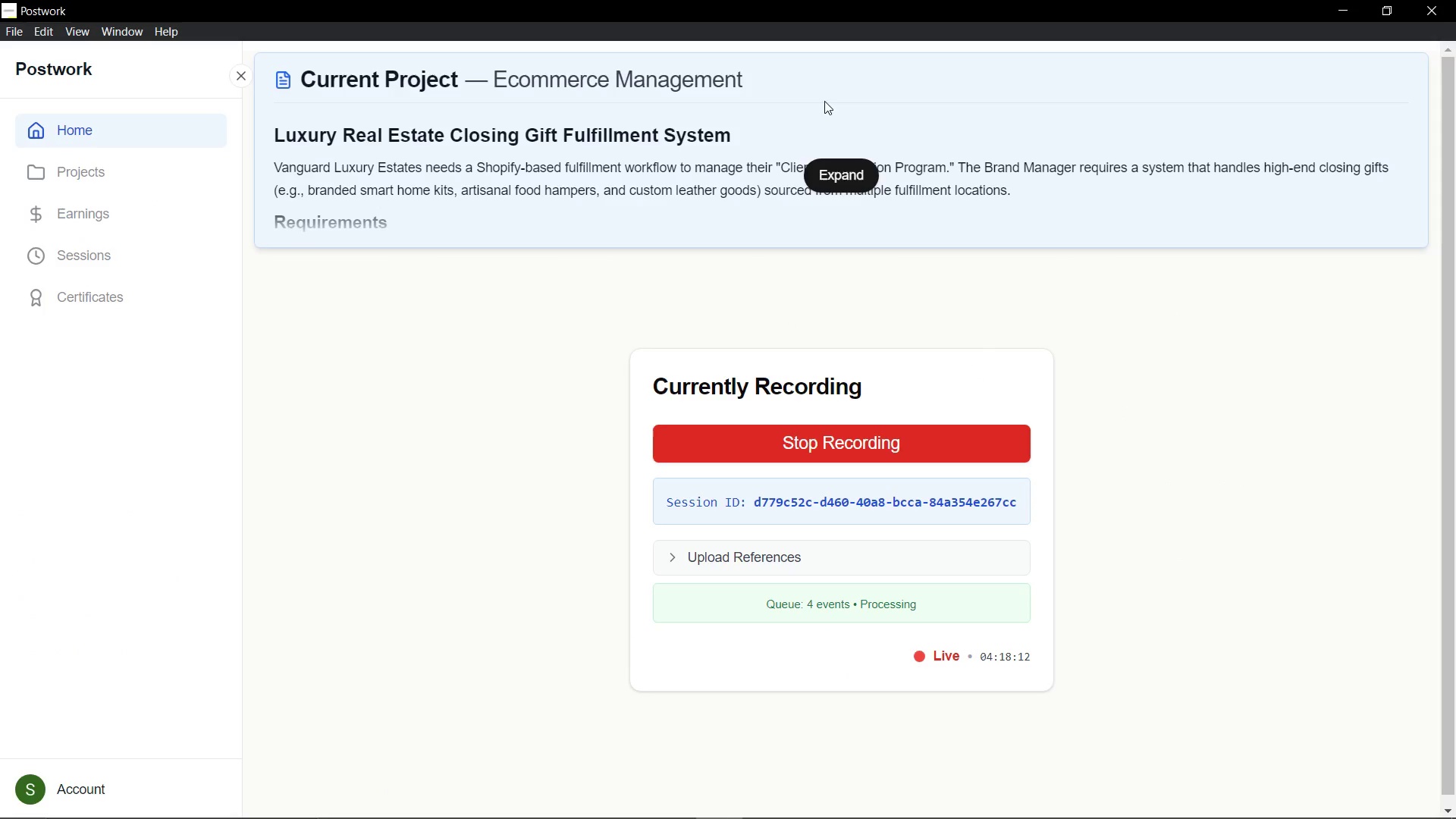 
left_click([852, 168])